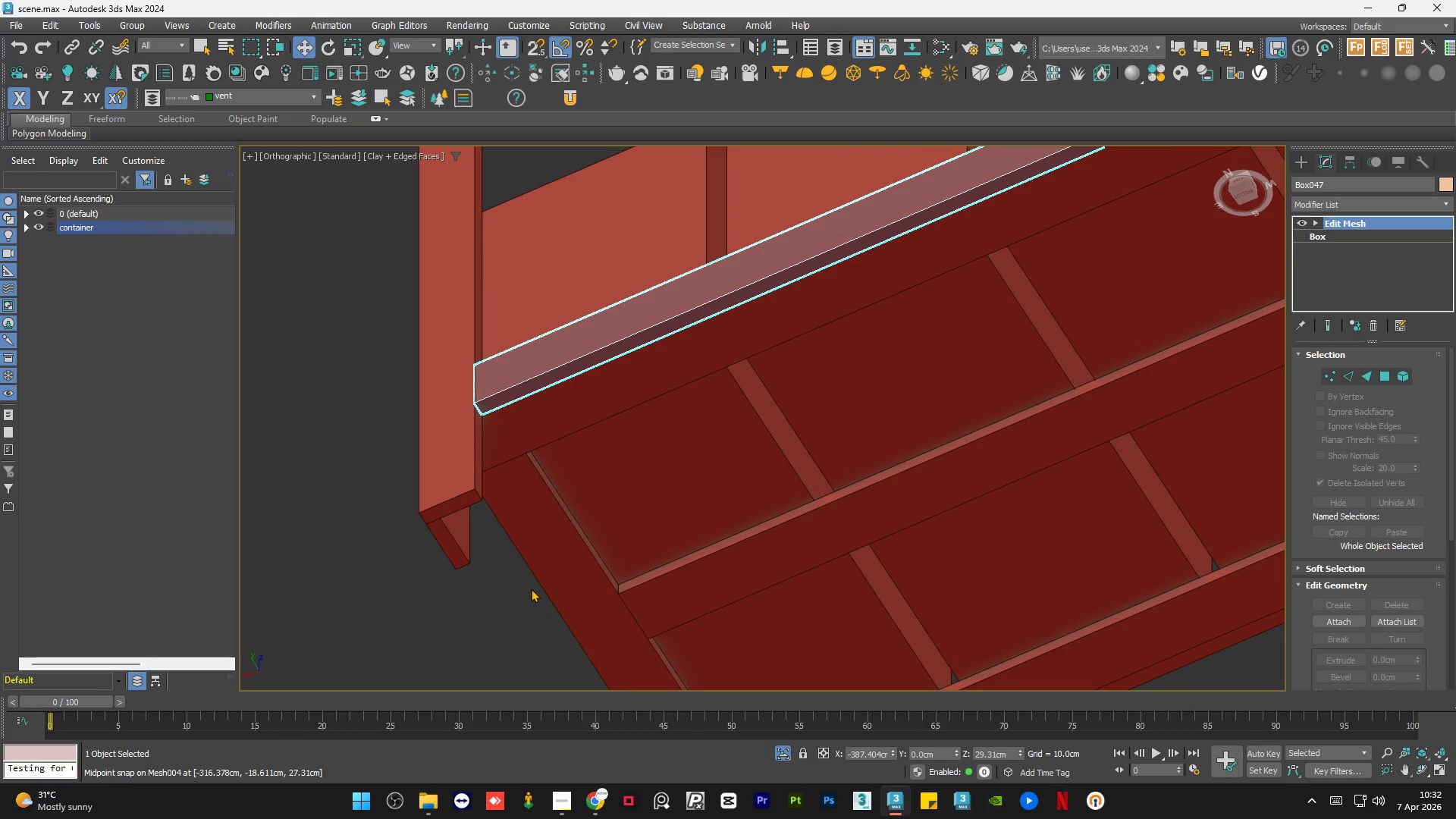 
left_click([514, 595])
 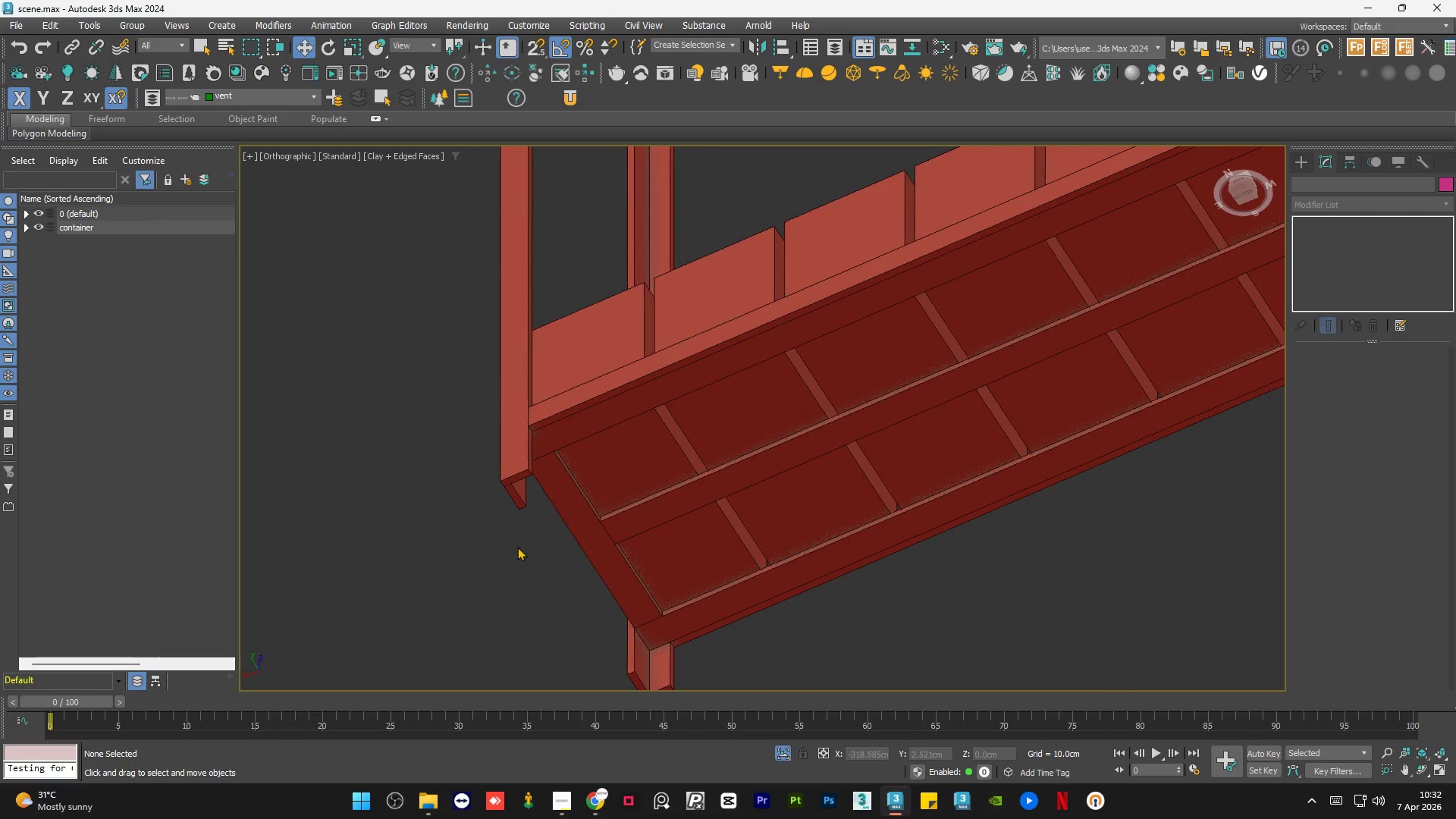 
scroll: coordinate [517, 547], scroll_direction: down, amount: 5.0
 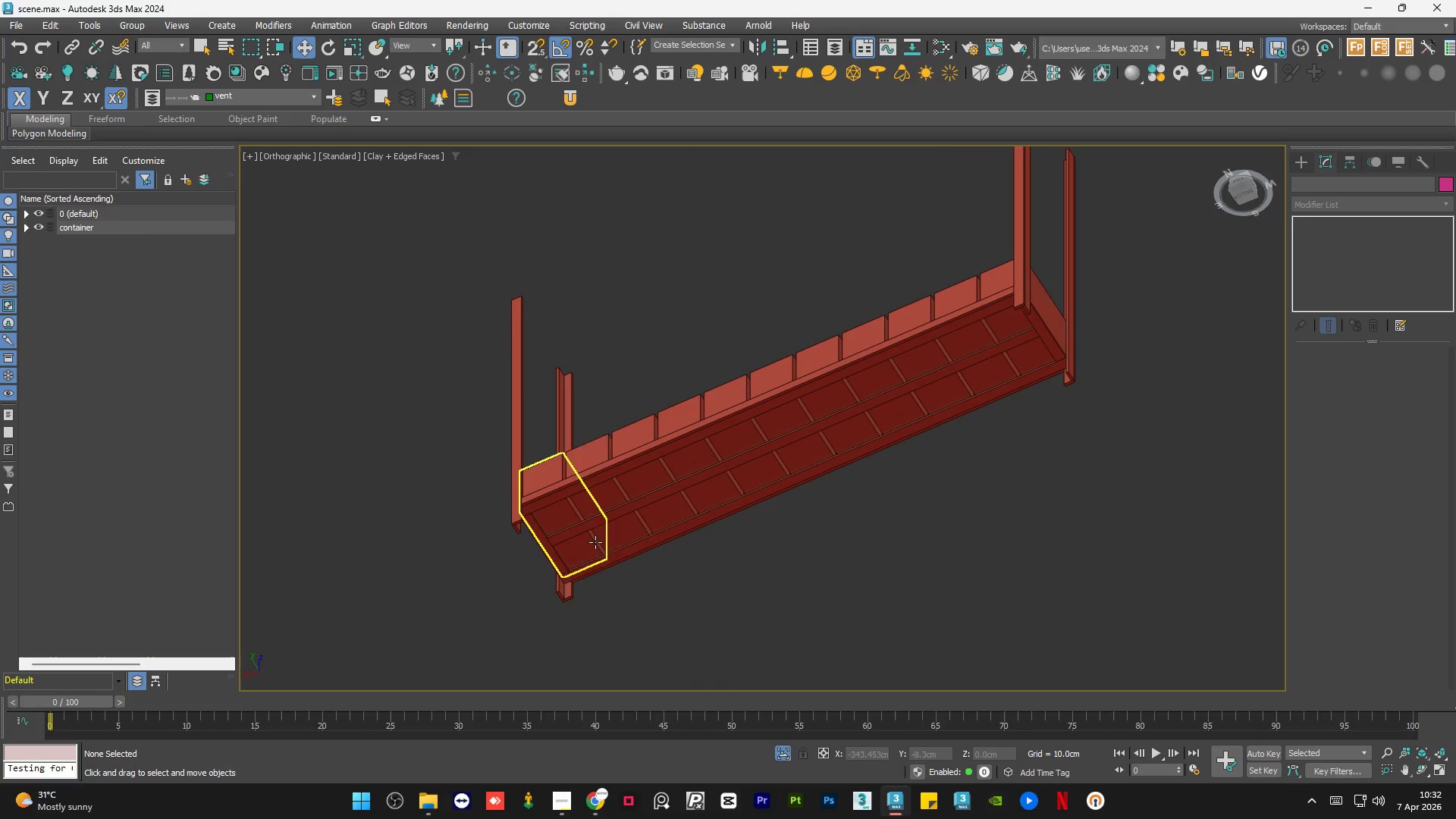 
hold_key(key=AltLeft, duration=0.62)
 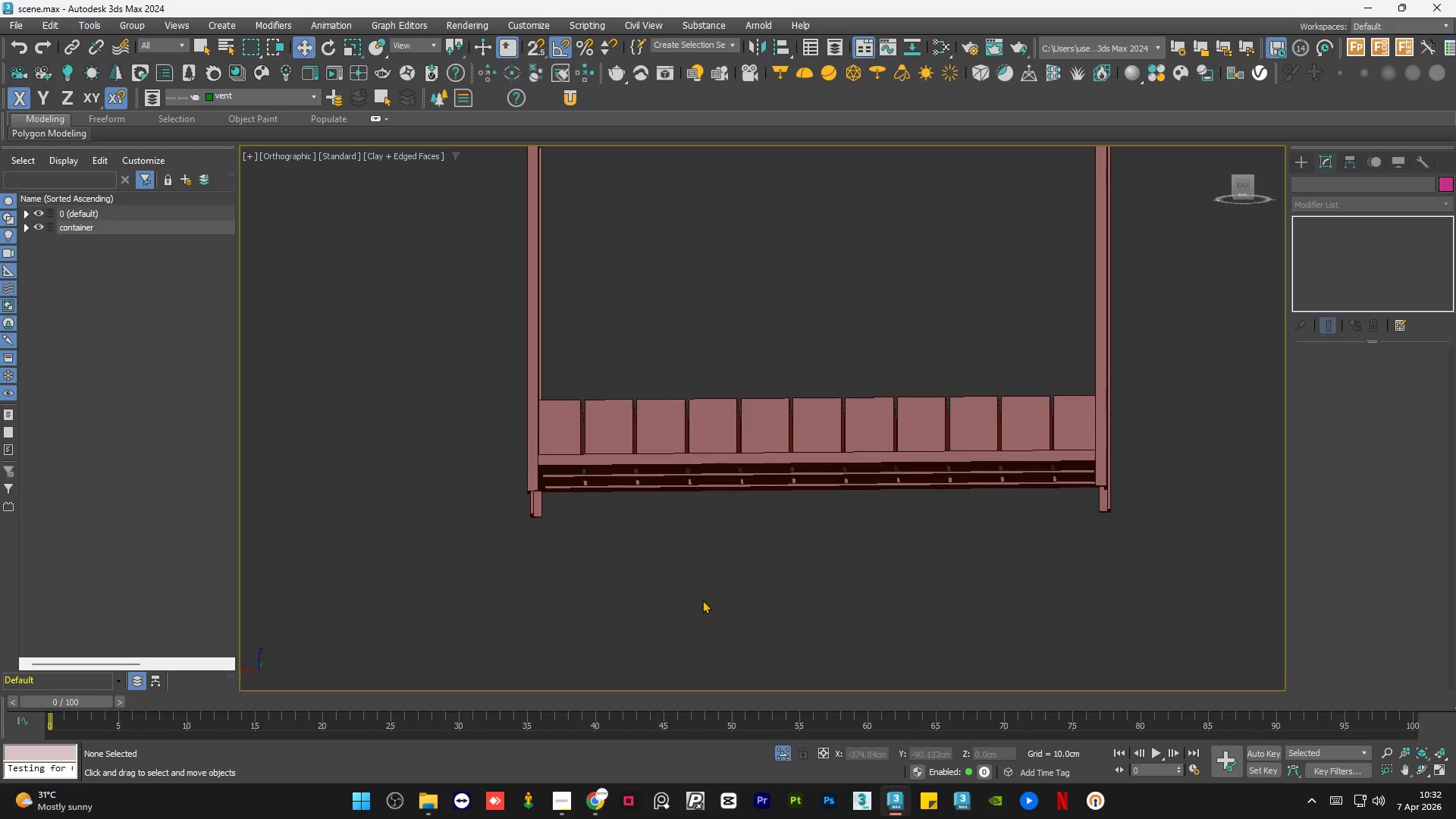 
hold_key(key=AltLeft, duration=0.66)
 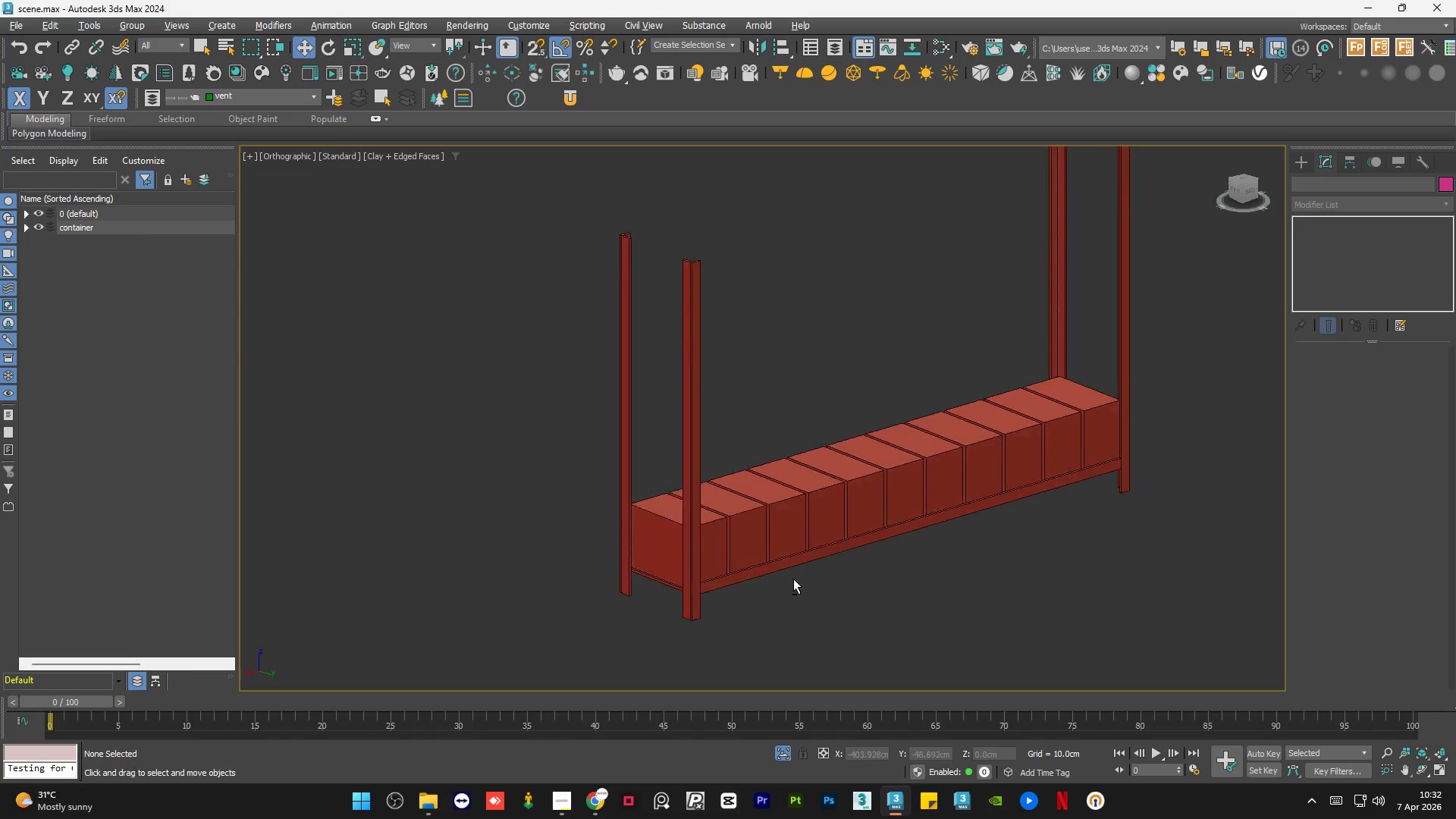 
hold_key(key=AltLeft, duration=0.97)
 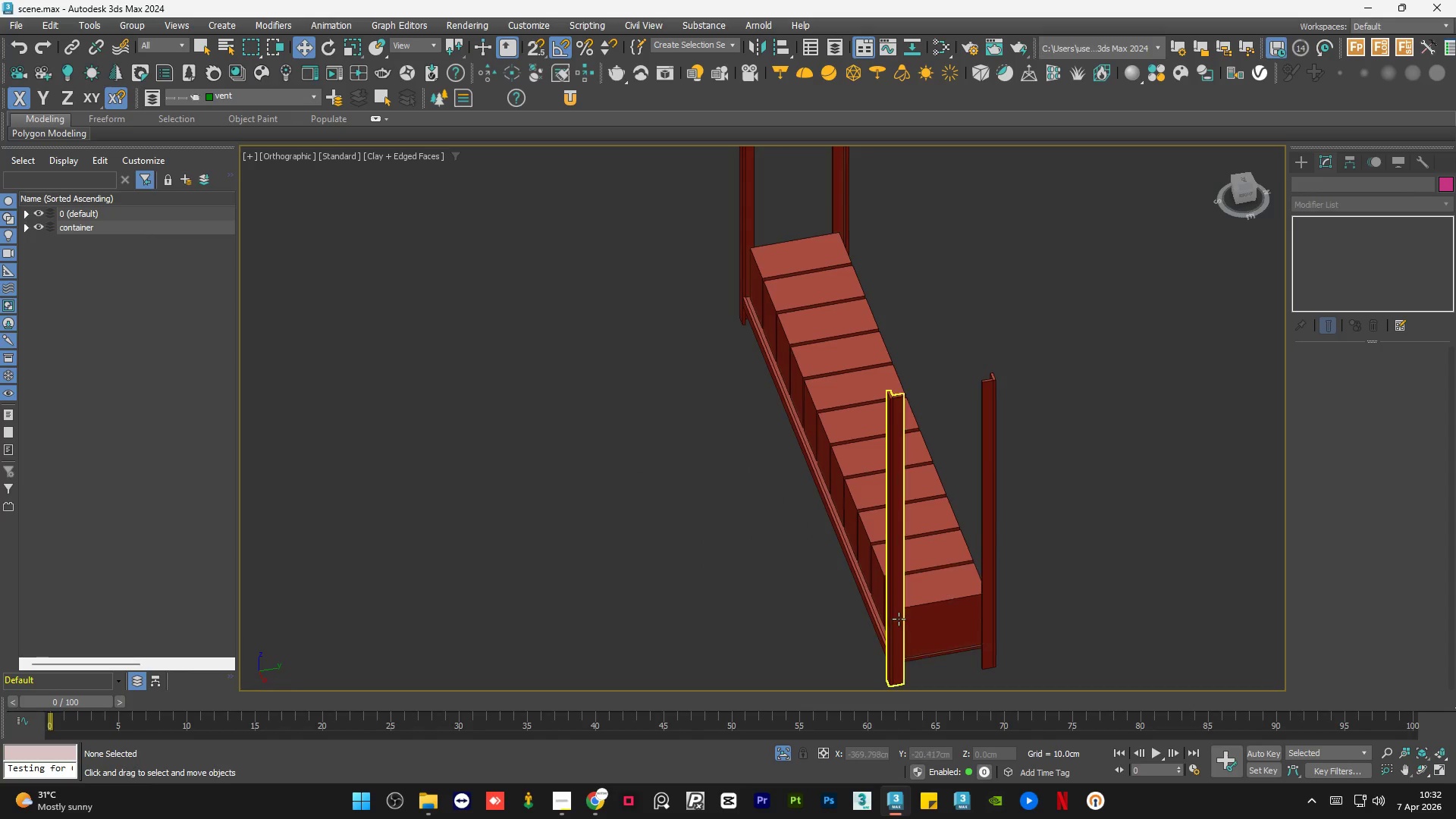 
hold_key(key=AltLeft, duration=0.97)
 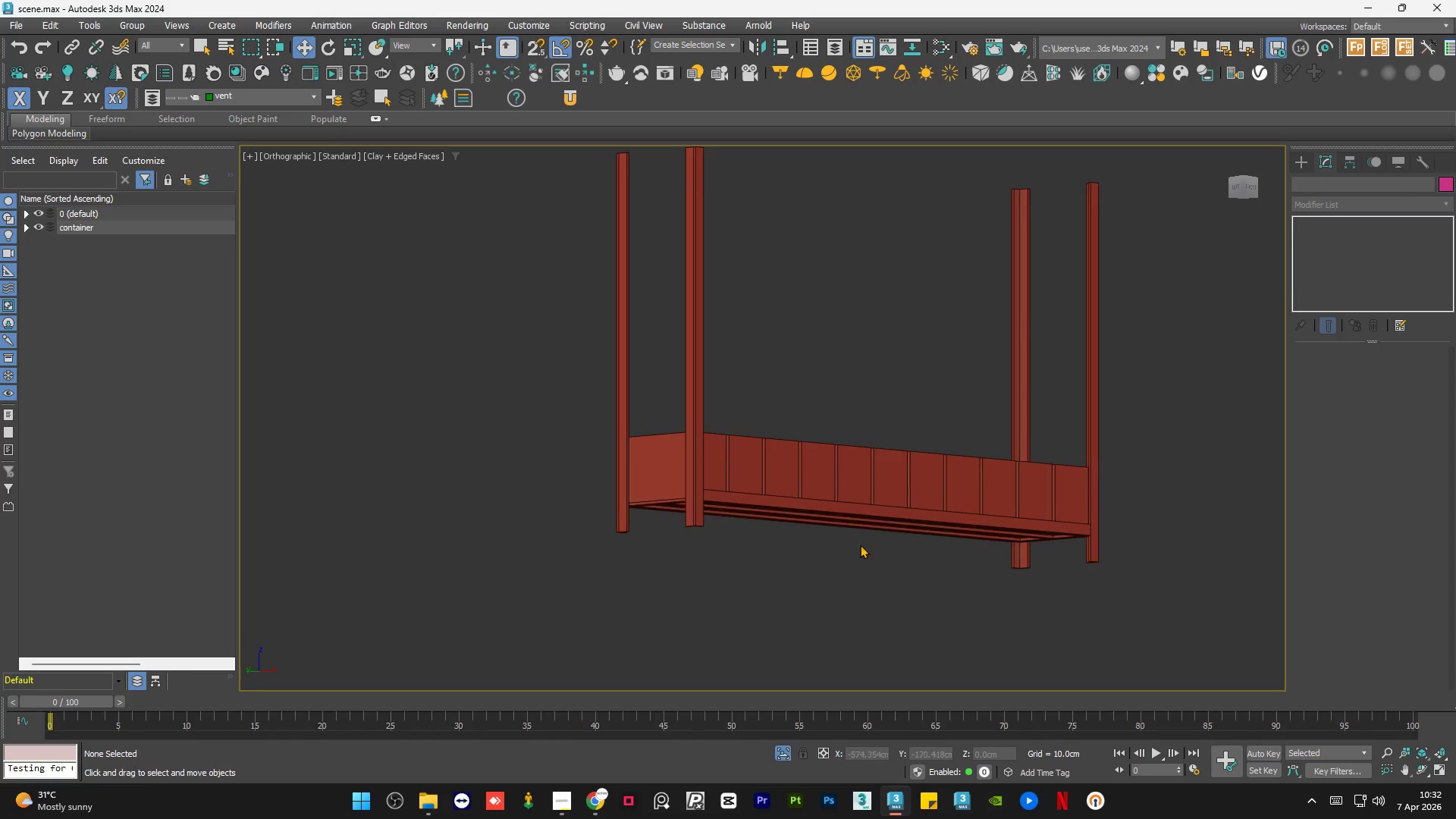 
hold_key(key=AltLeft, duration=0.78)
 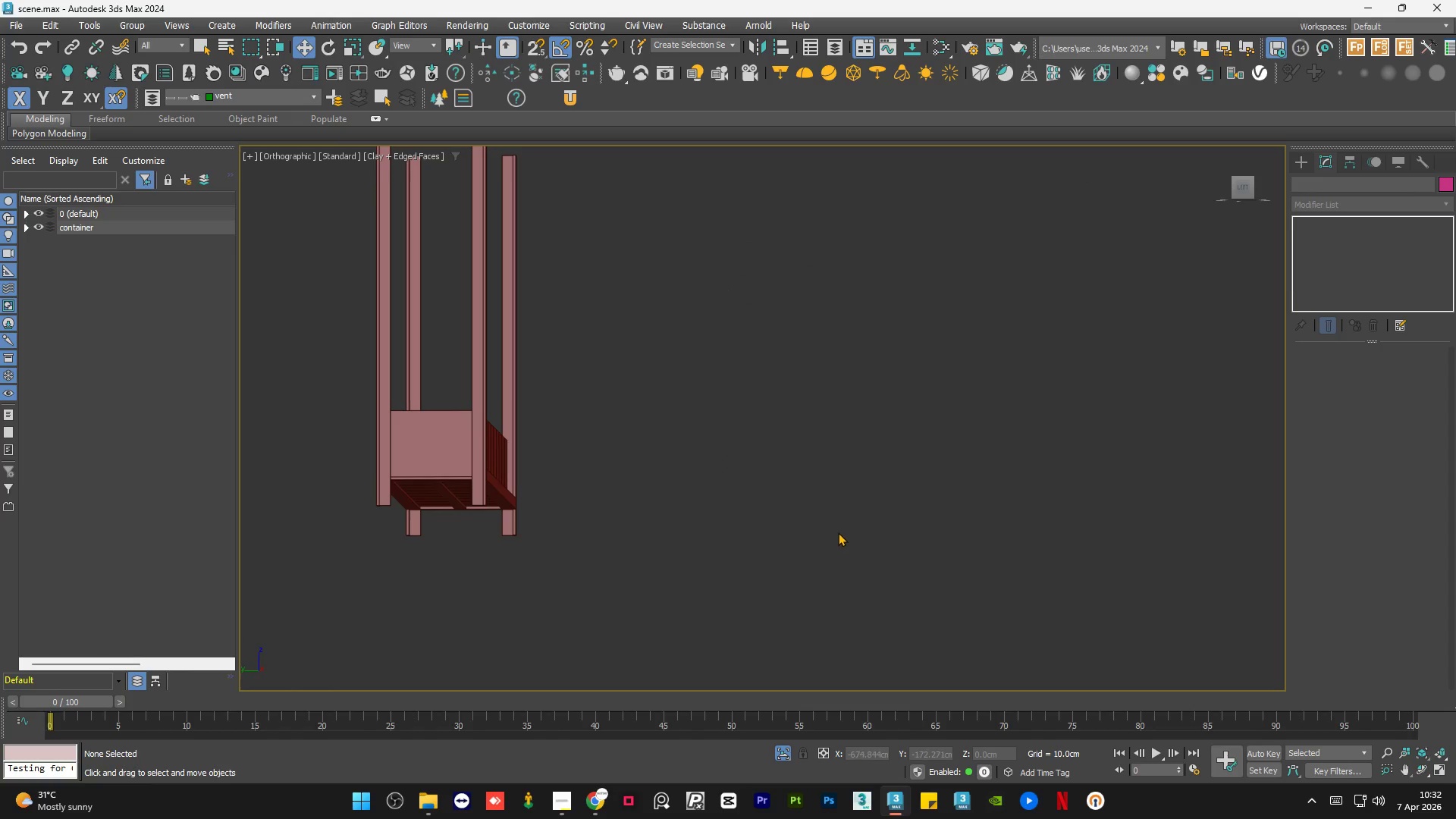 
hold_key(key=AltLeft, duration=1.53)
 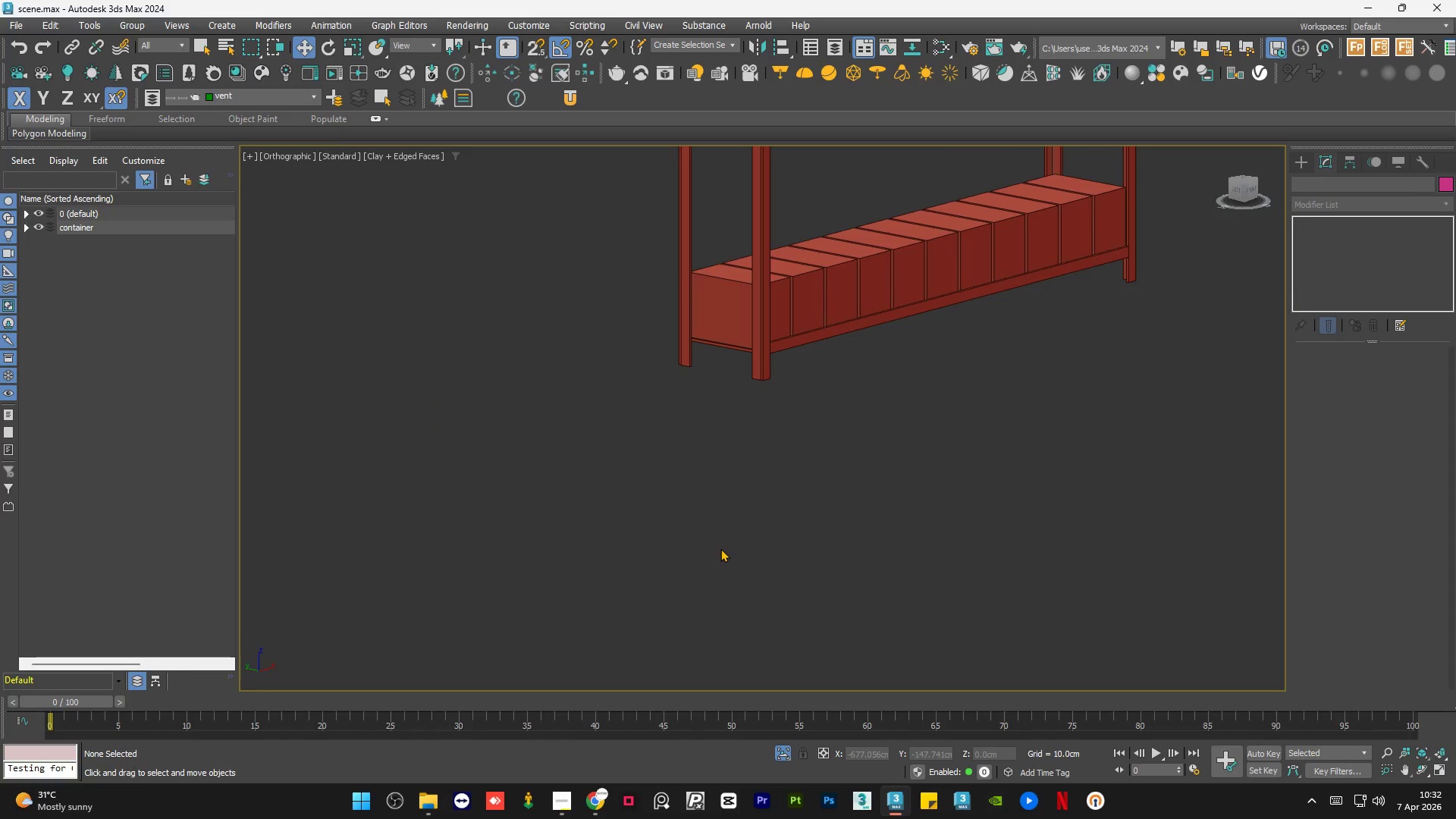 
scroll: coordinate [718, 545], scroll_direction: down, amount: 1.0
 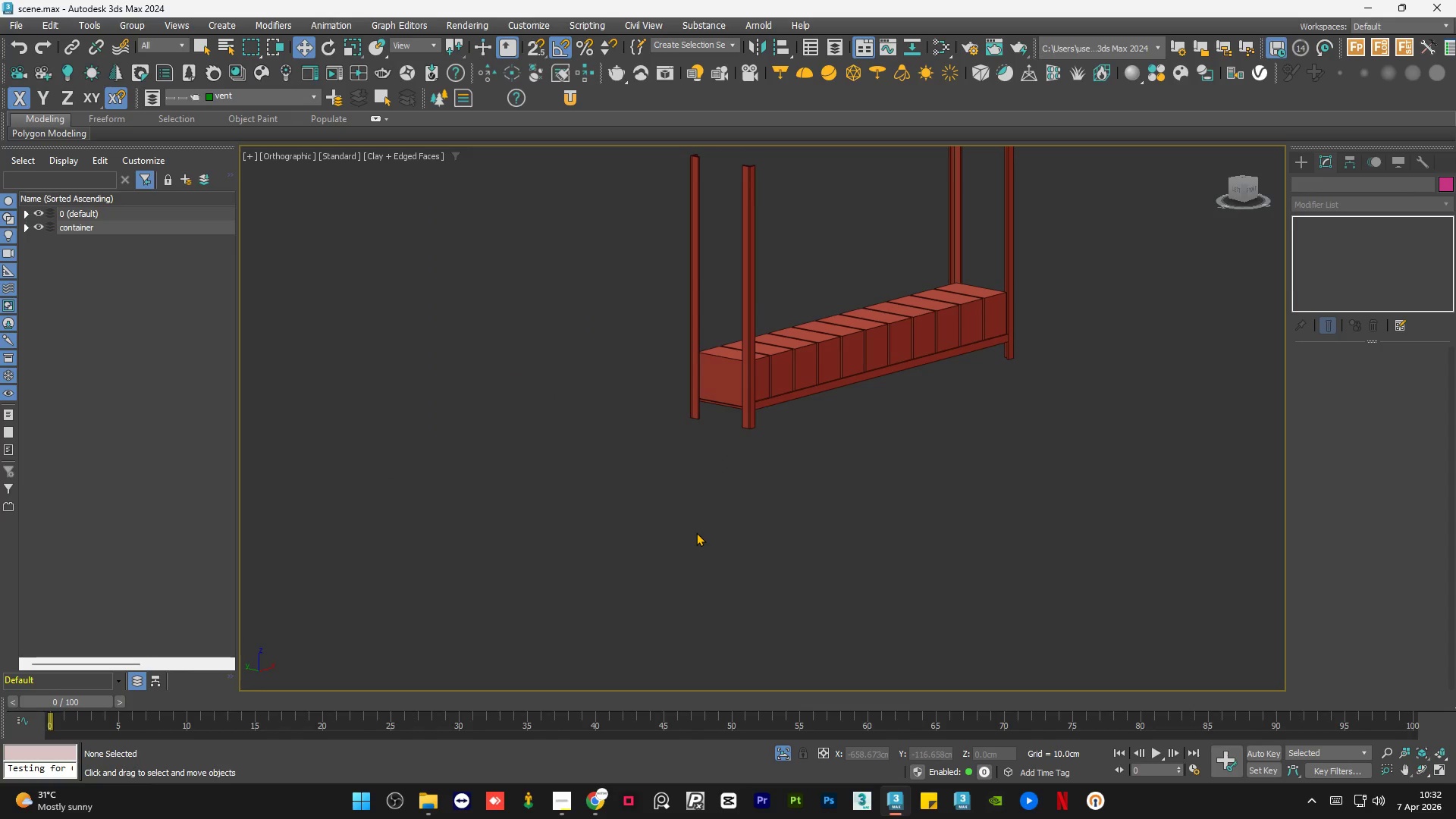 
hold_key(key=AltLeft, duration=0.73)
 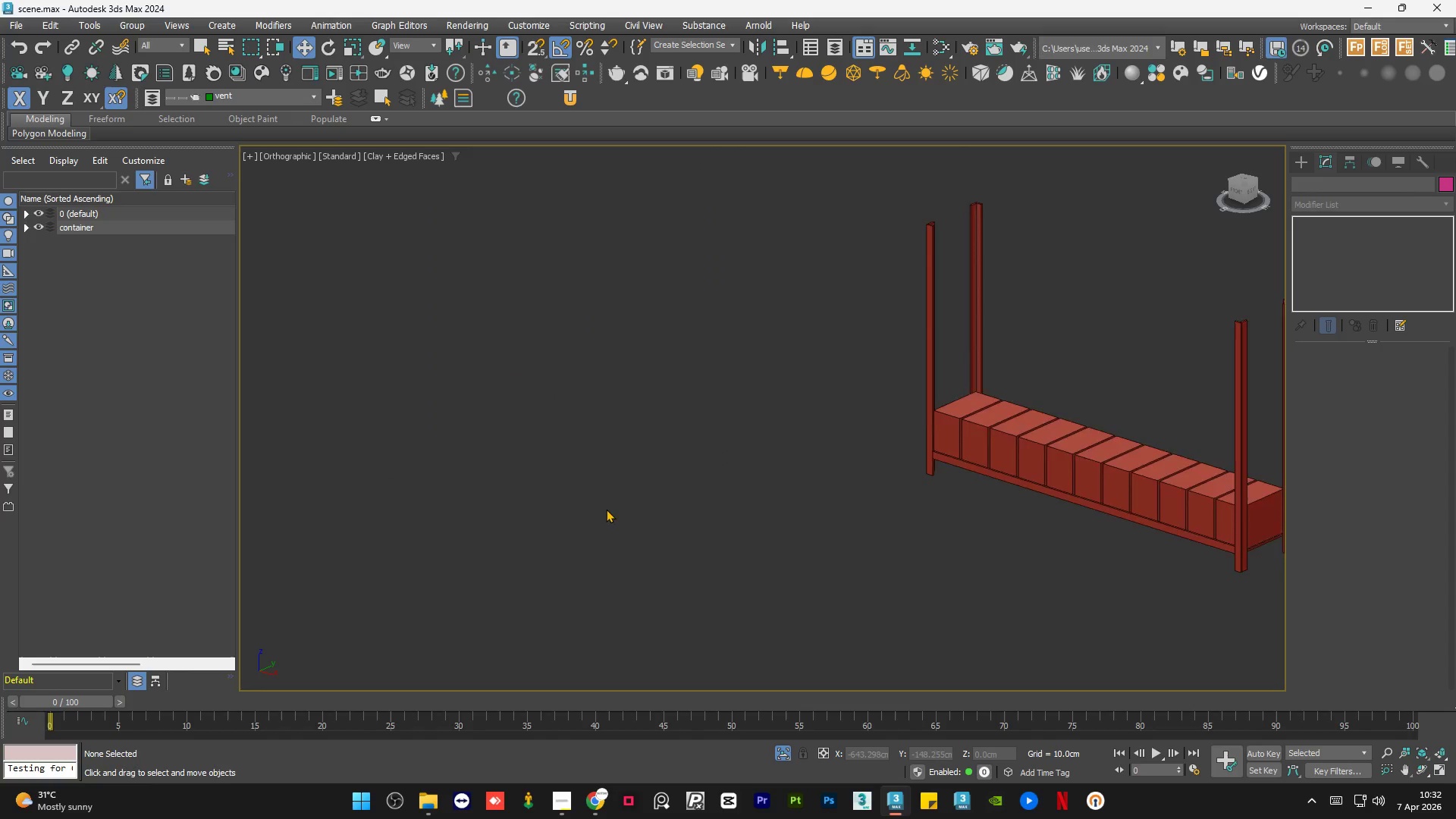 
scroll: coordinate [604, 512], scroll_direction: down, amount: 1.0
 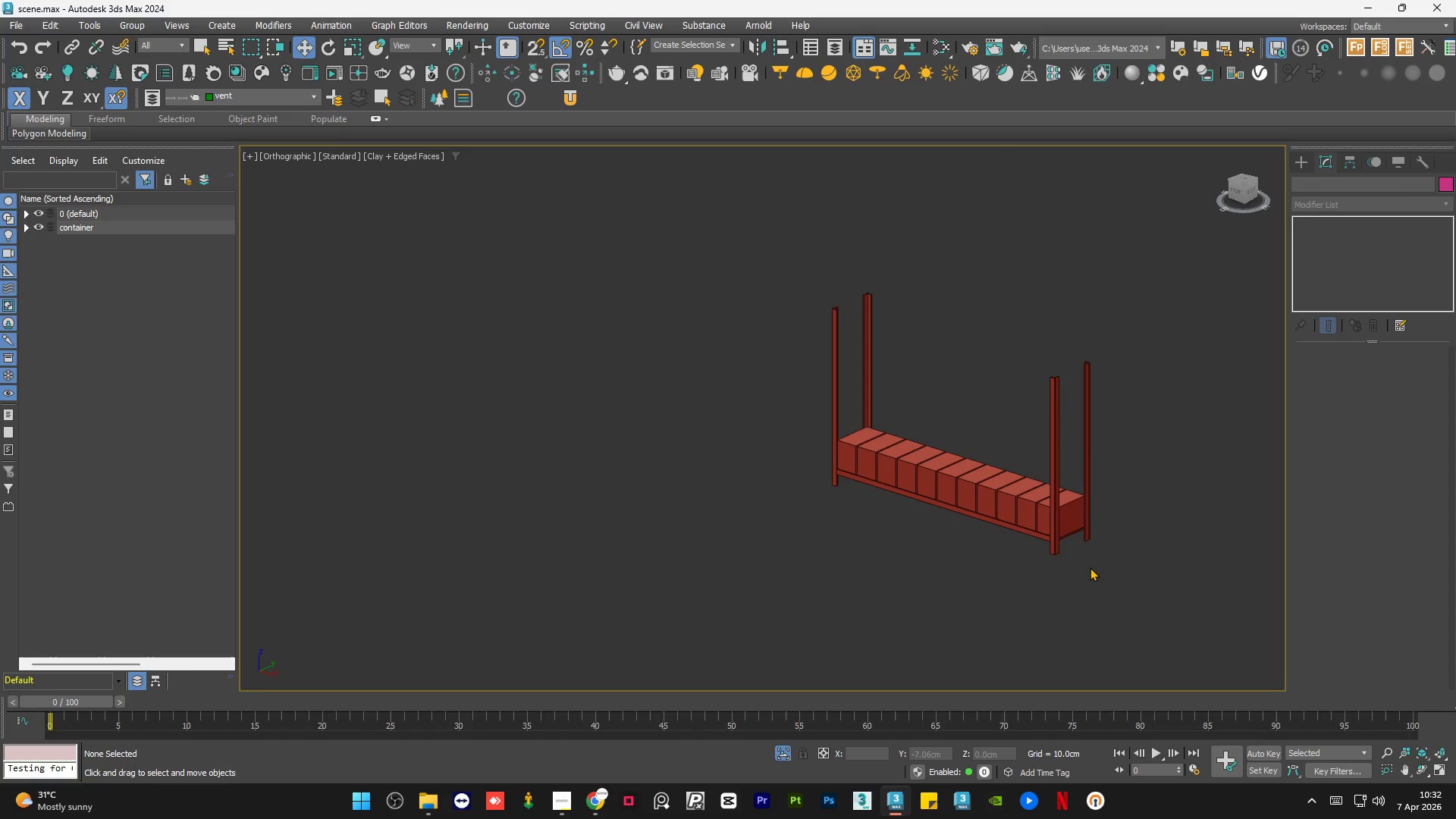 
scroll: coordinate [1091, 556], scroll_direction: up, amount: 6.0
 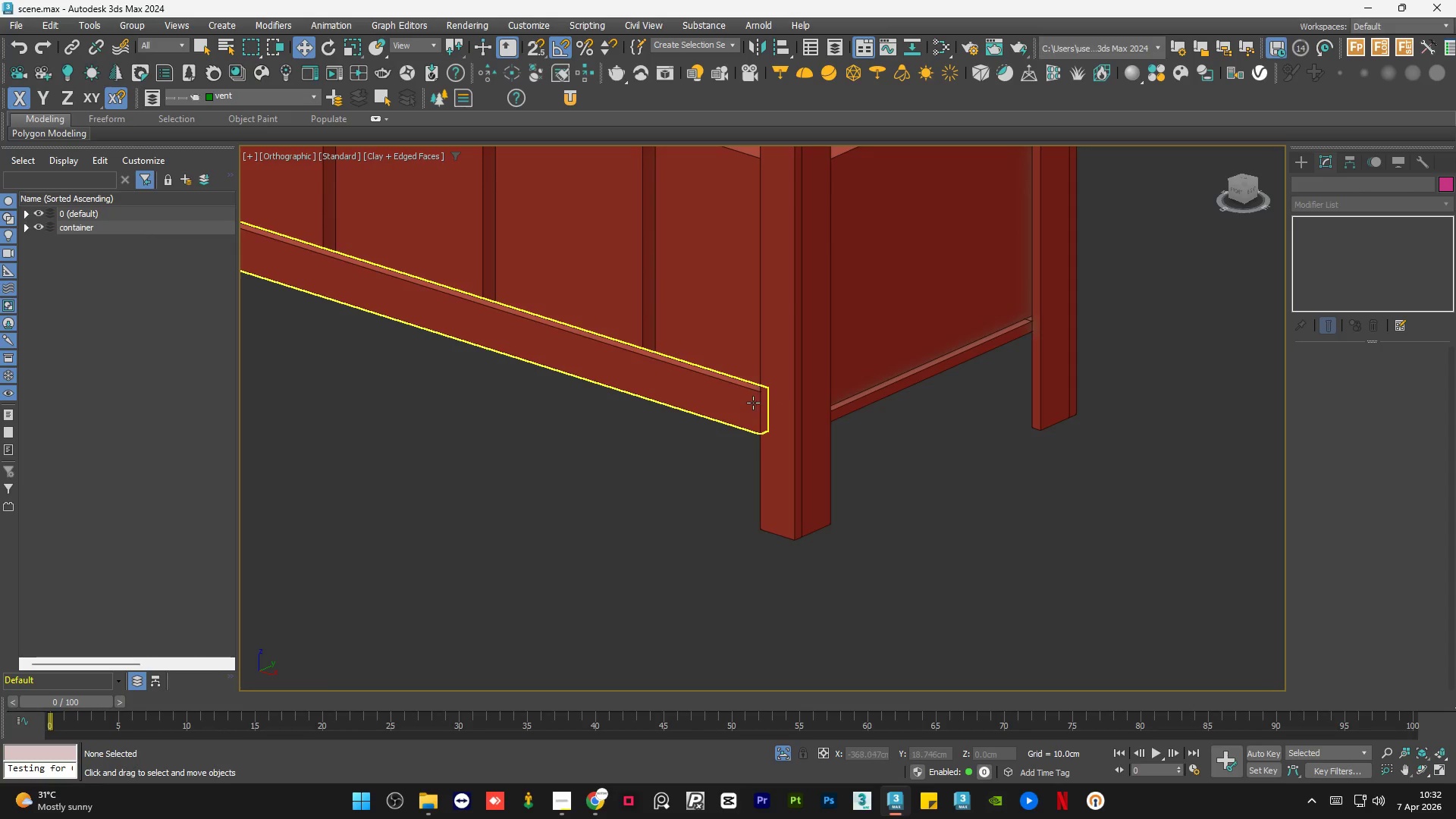 
left_click([753, 403])
 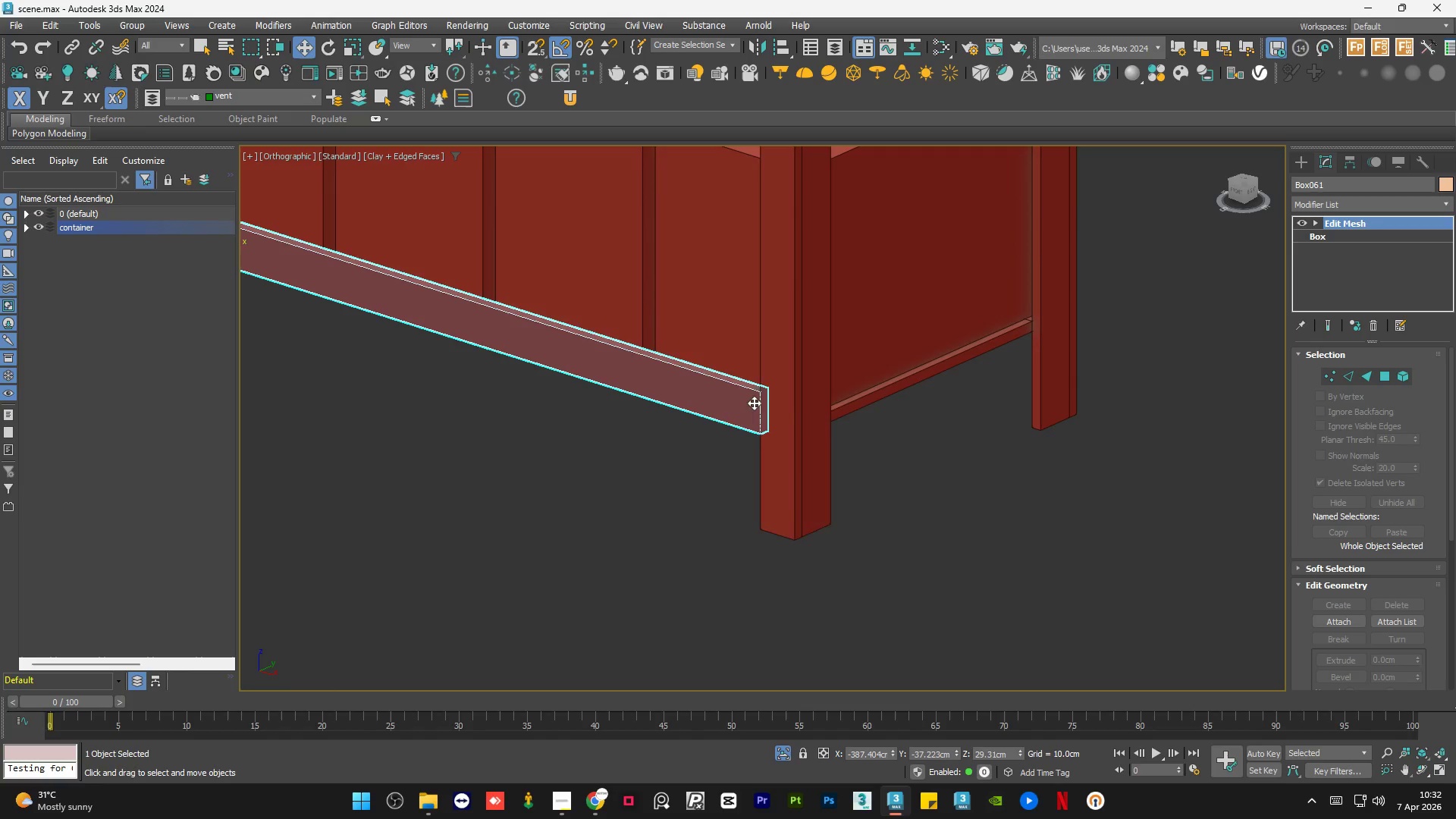 
hold_key(key=AltLeft, duration=0.48)
 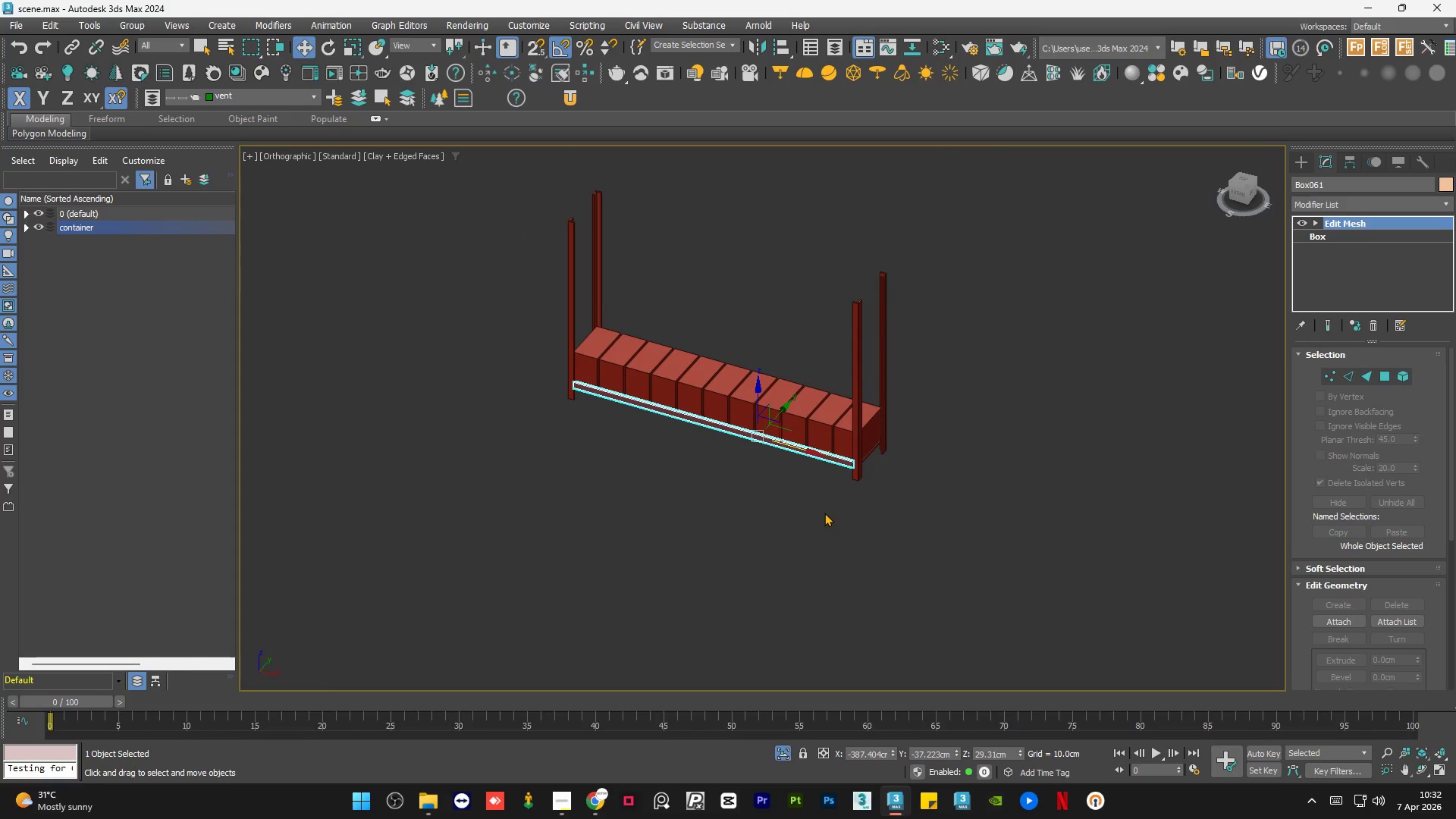 
scroll: coordinate [845, 478], scroll_direction: down, amount: 6.0
 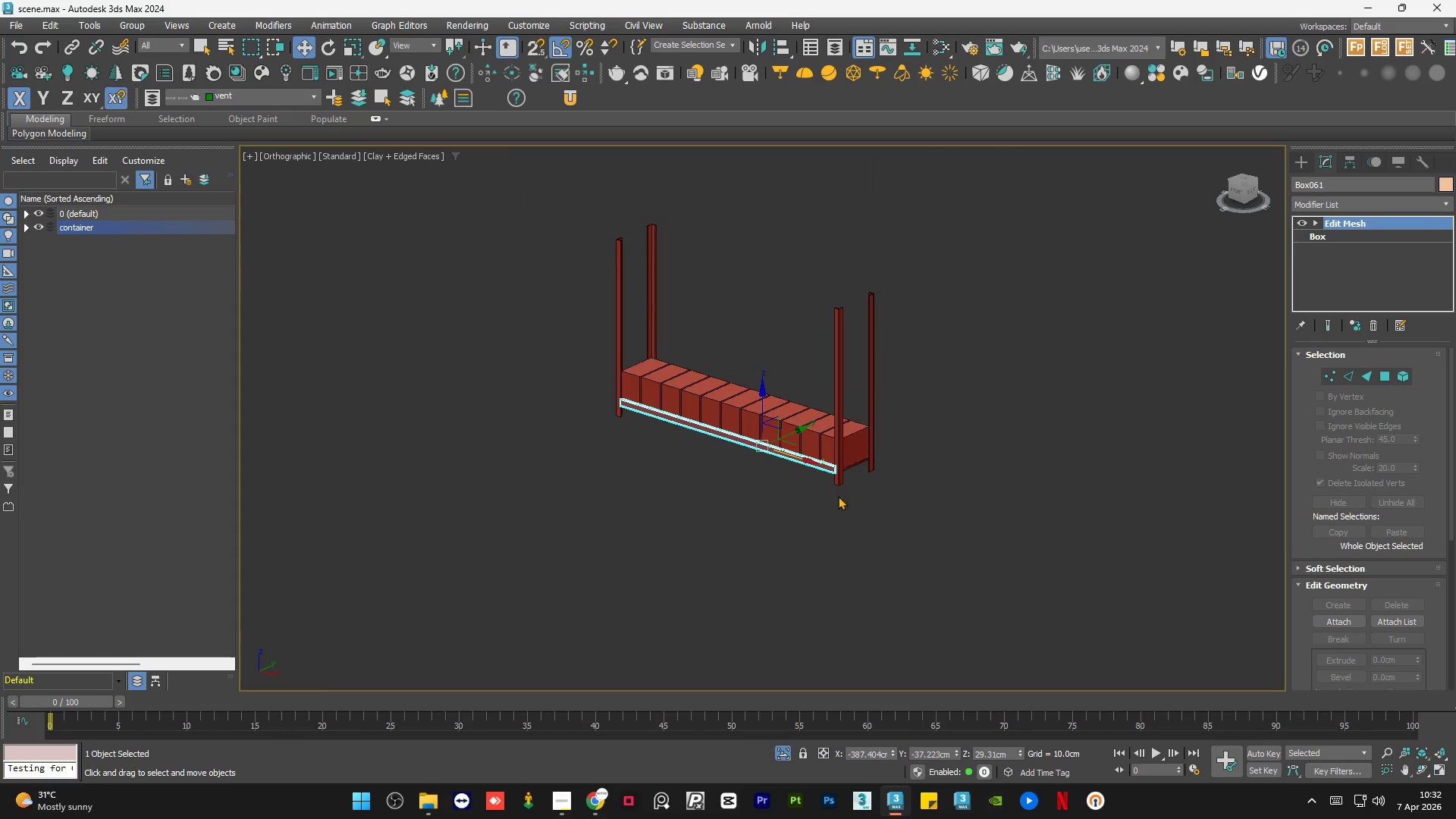 
scroll: coordinate [846, 529], scroll_direction: up, amount: 1.0
 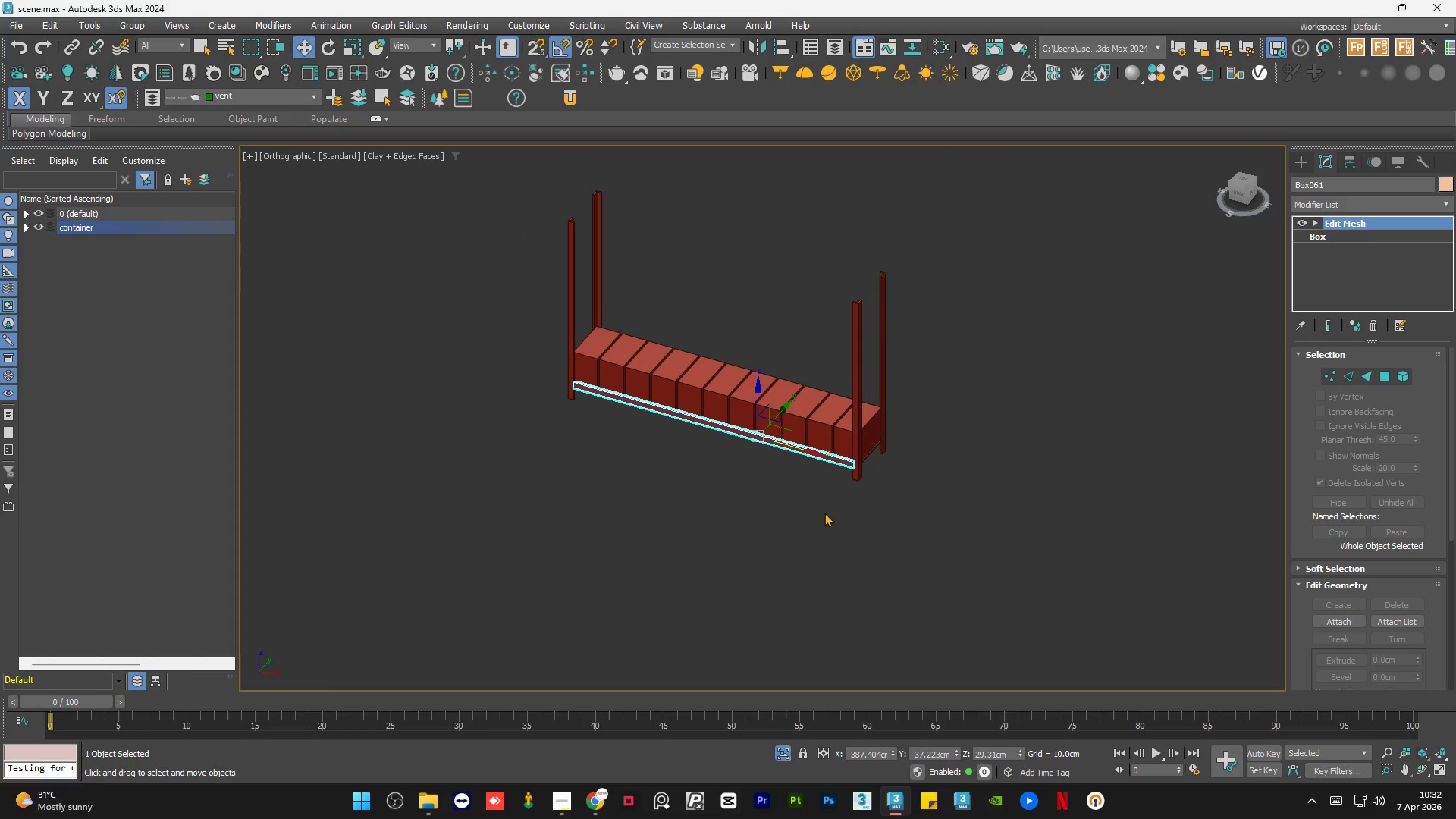 
key(E)
 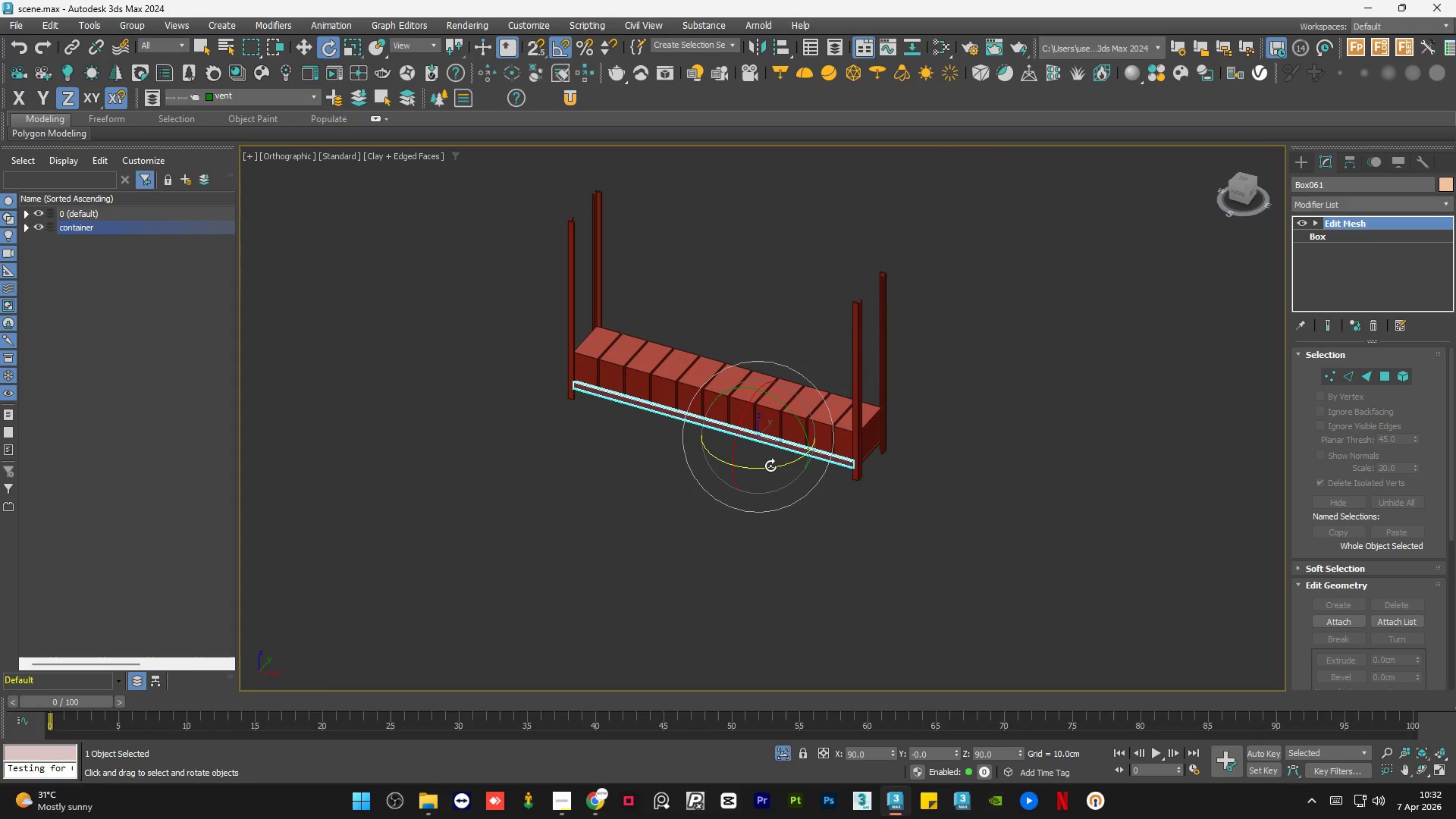 
hold_key(key=ShiftLeft, duration=1.5)
left_click_drag(start_coordinate=[766, 471], to_coordinate=[833, 460])
 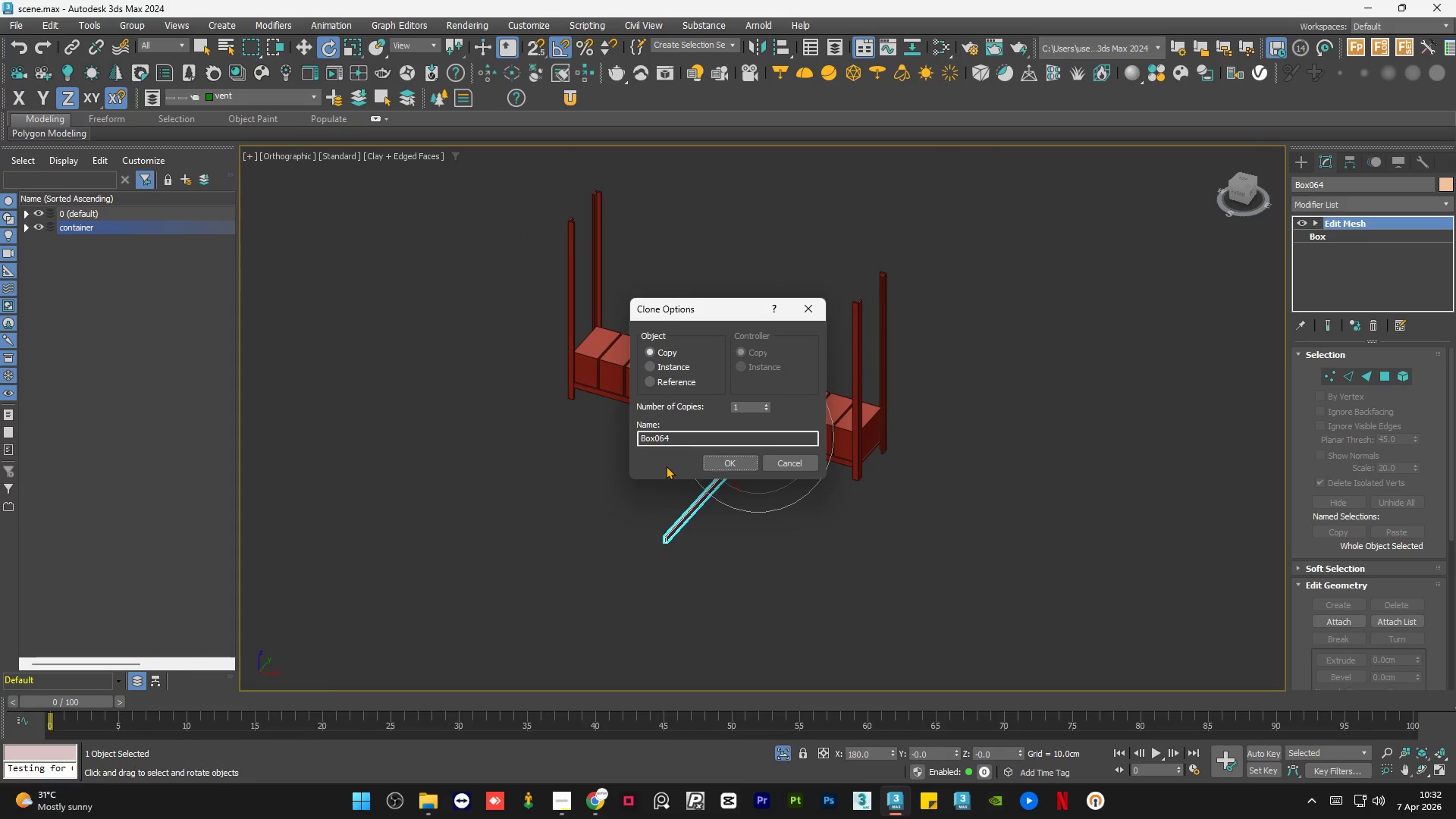 
hold_key(key=ShiftLeft, duration=0.36)
 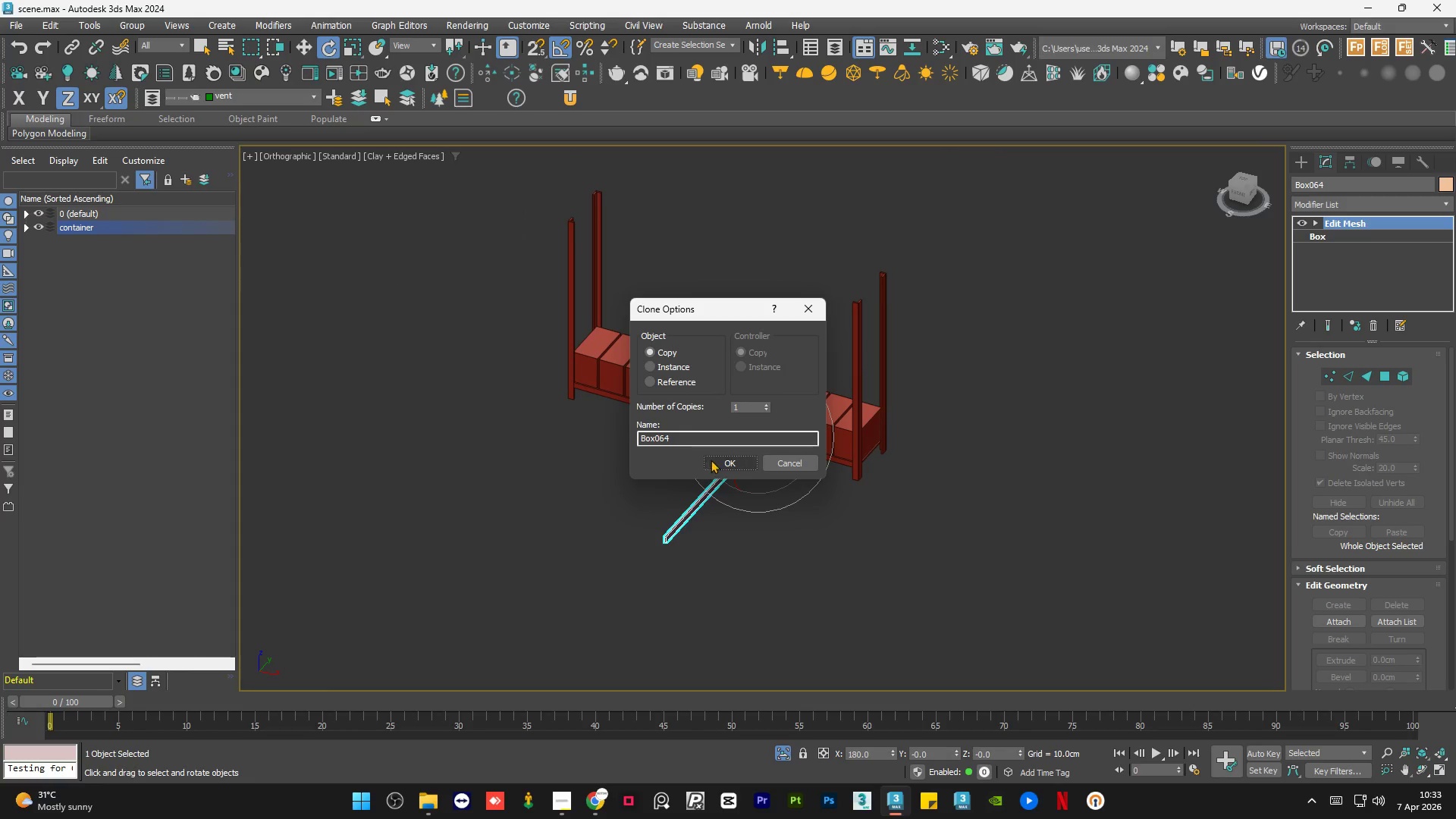 
left_click([718, 460])
 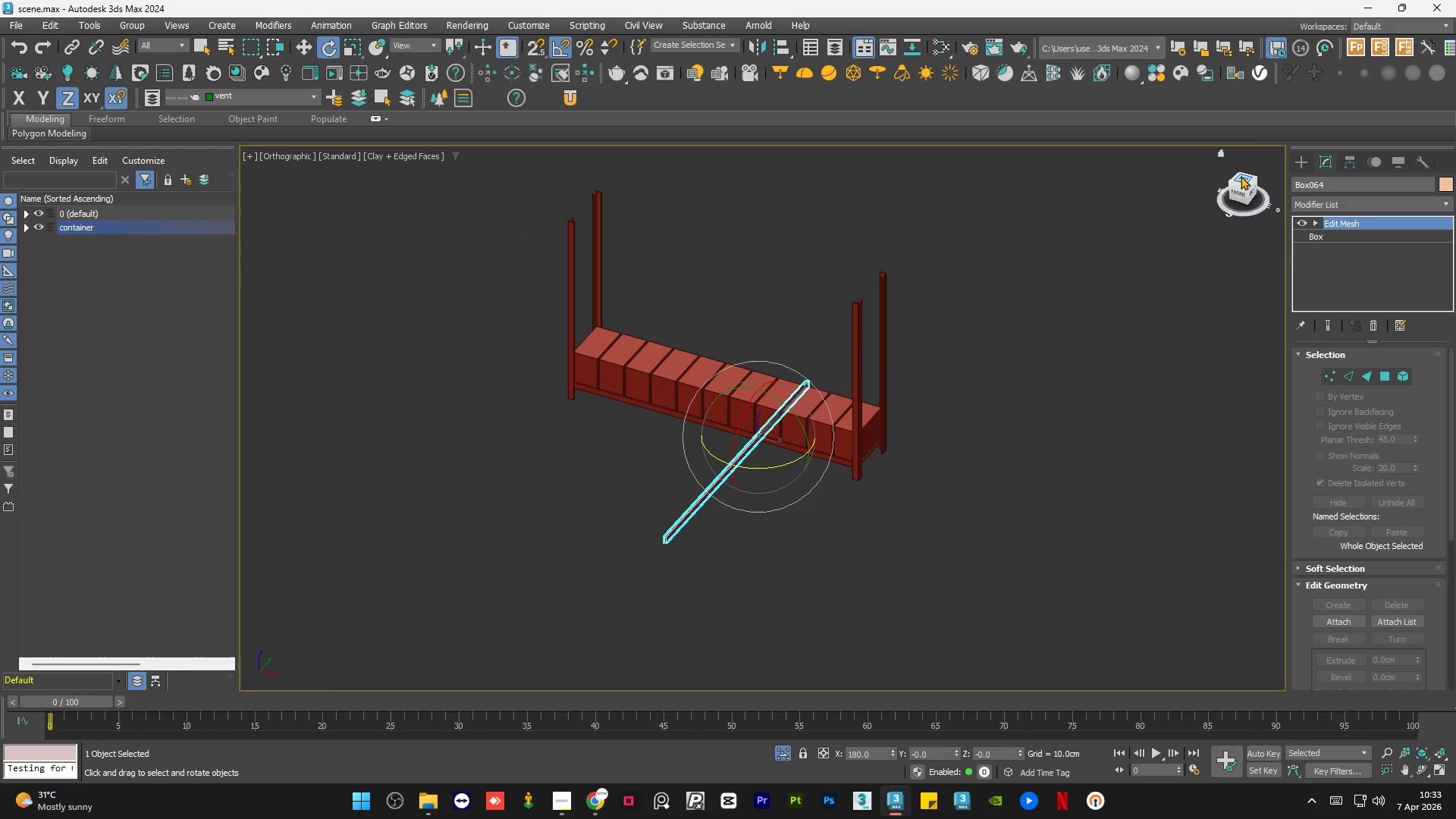 
left_click([1241, 176])
 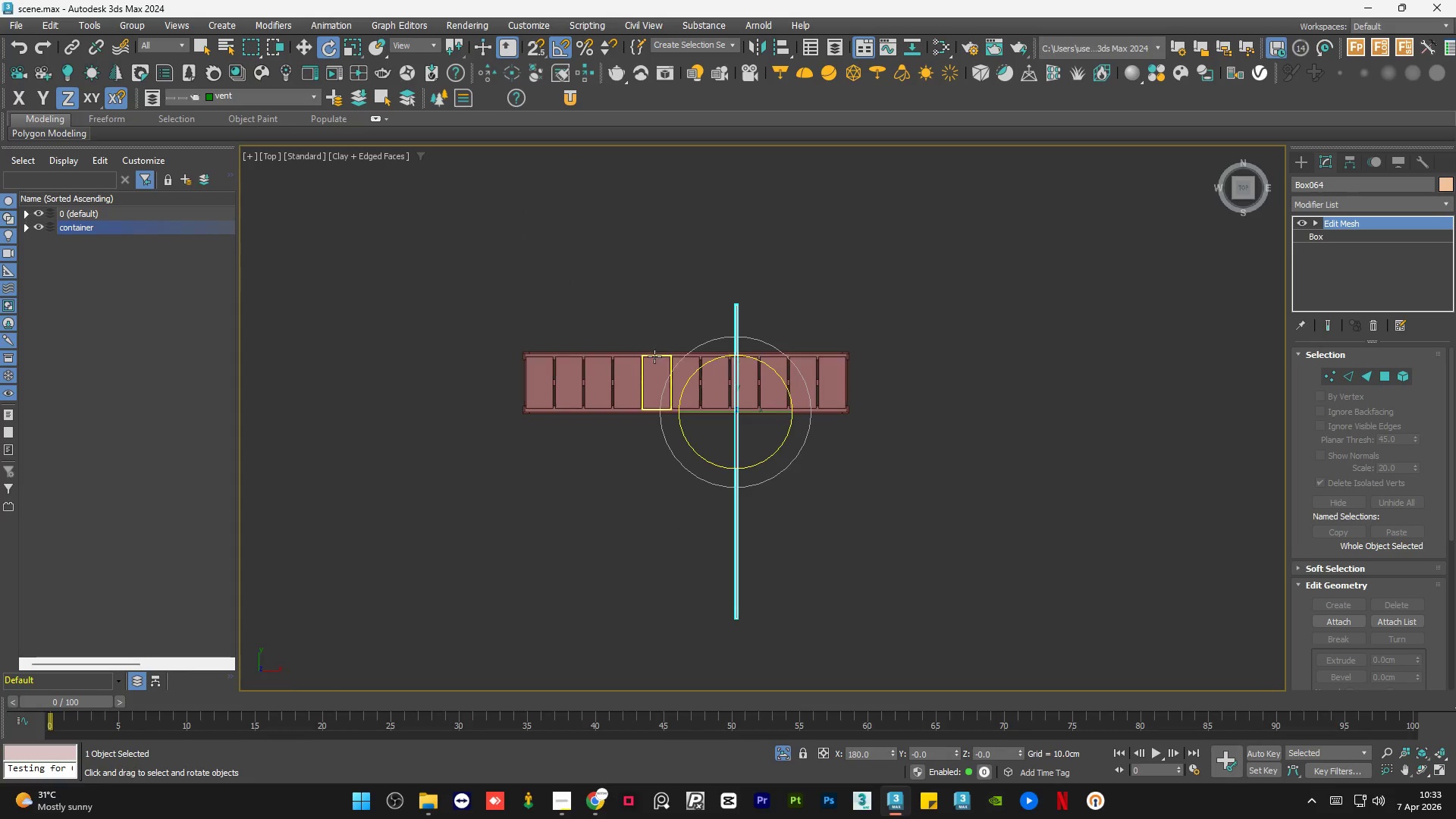 
key(W)
 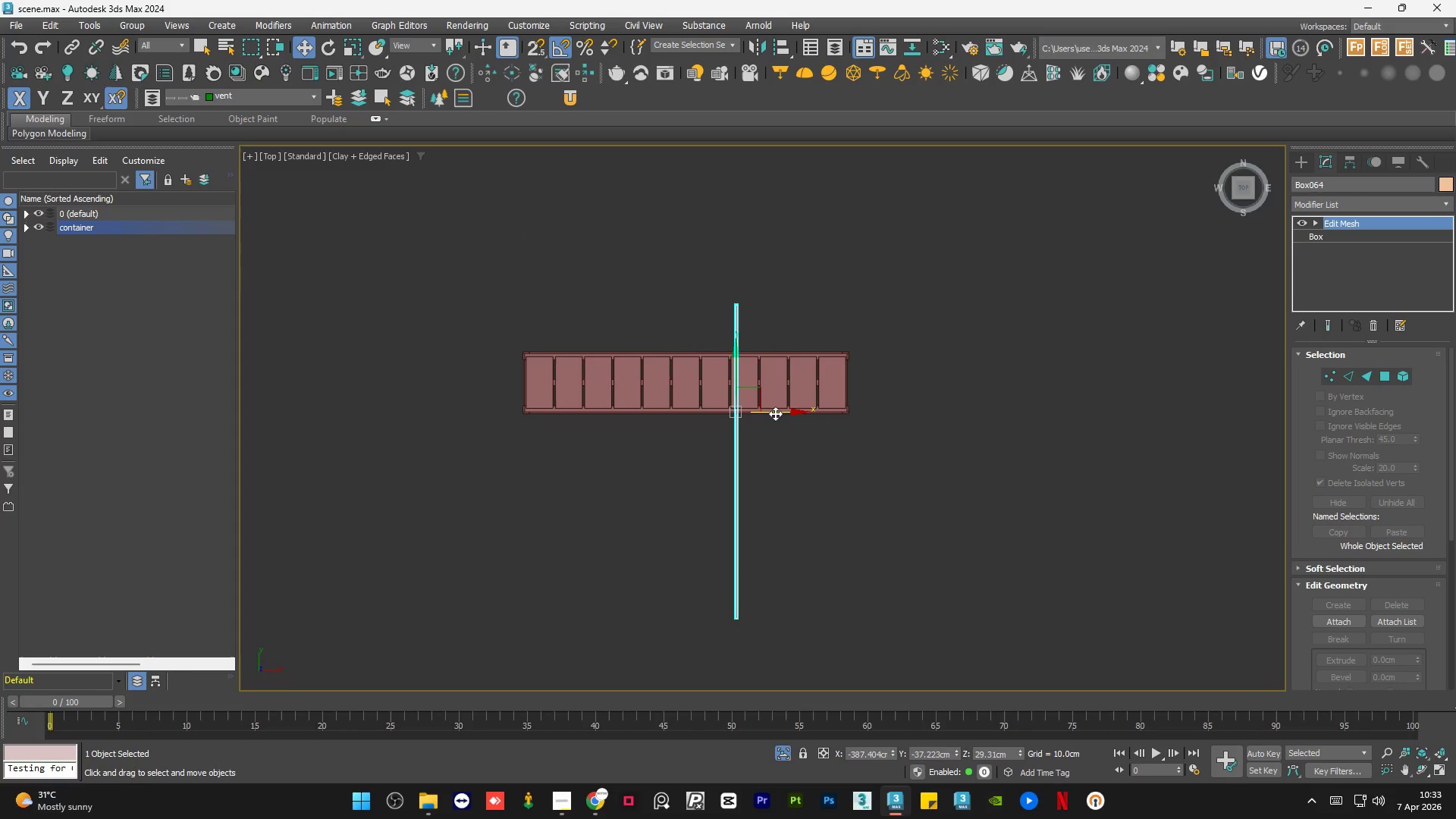 
left_click_drag(start_coordinate=[774, 410], to_coordinate=[903, 428])
 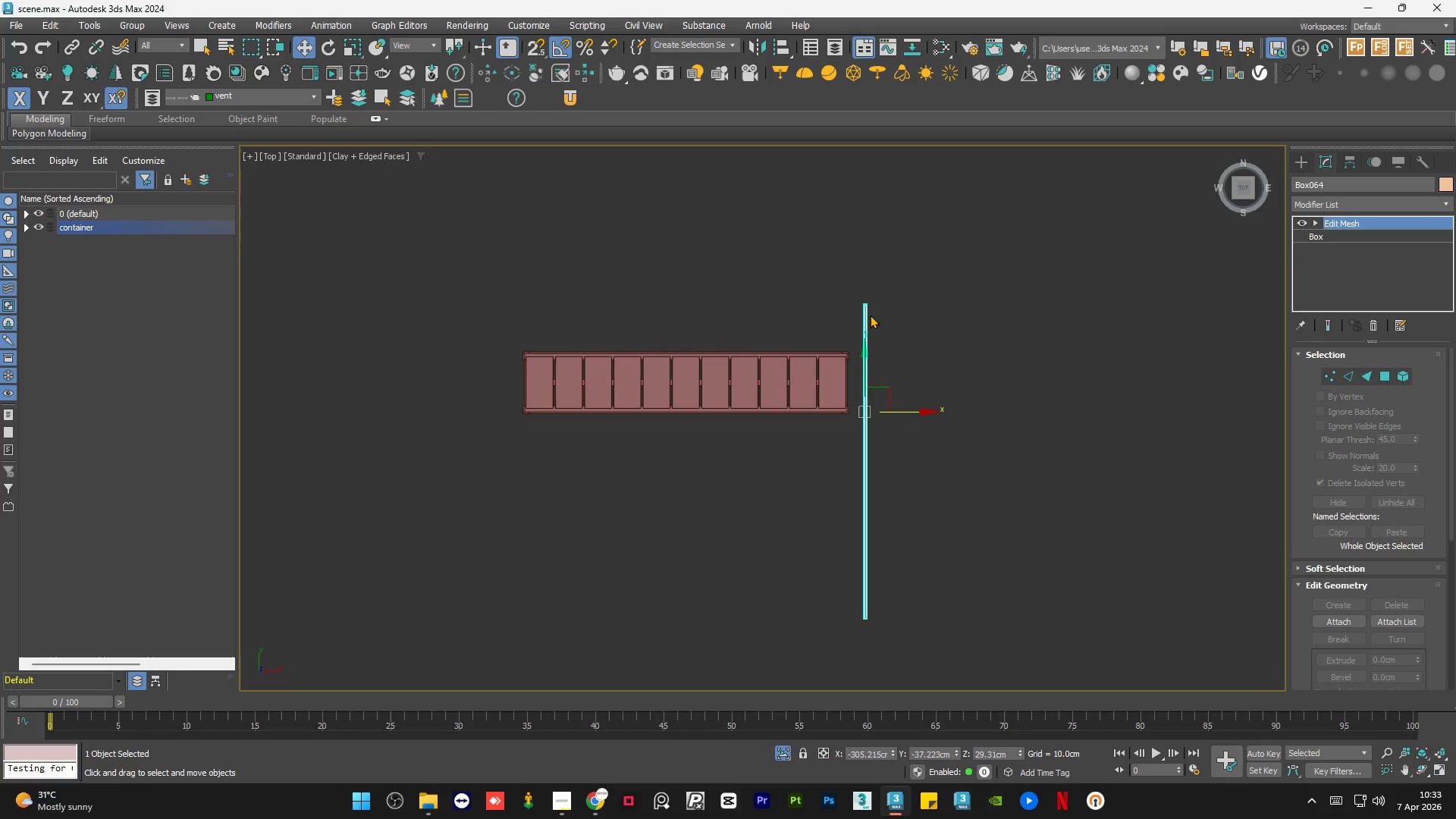 
scroll: coordinate [852, 379], scroll_direction: up, amount: 5.0
 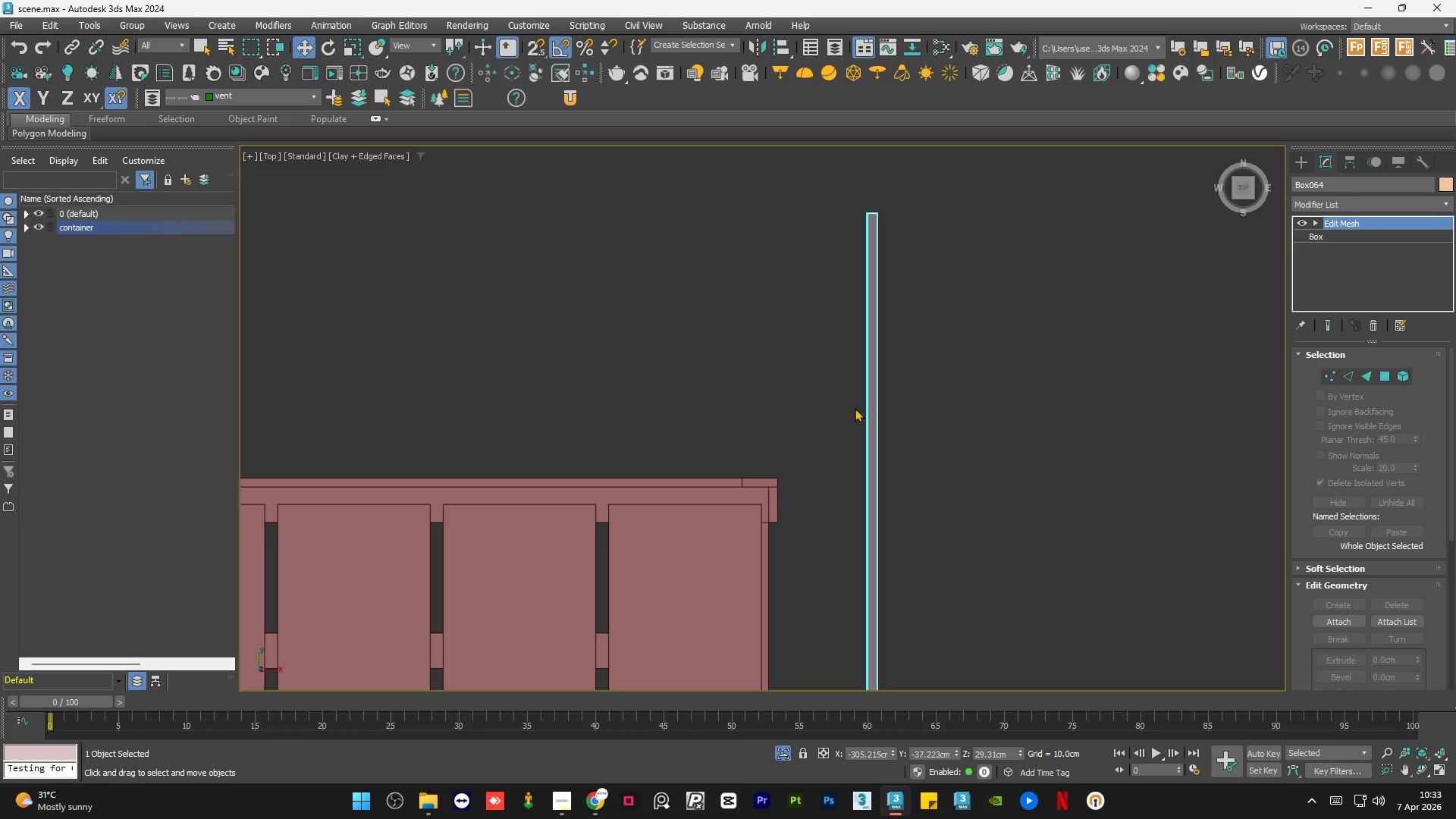 
key(S)
 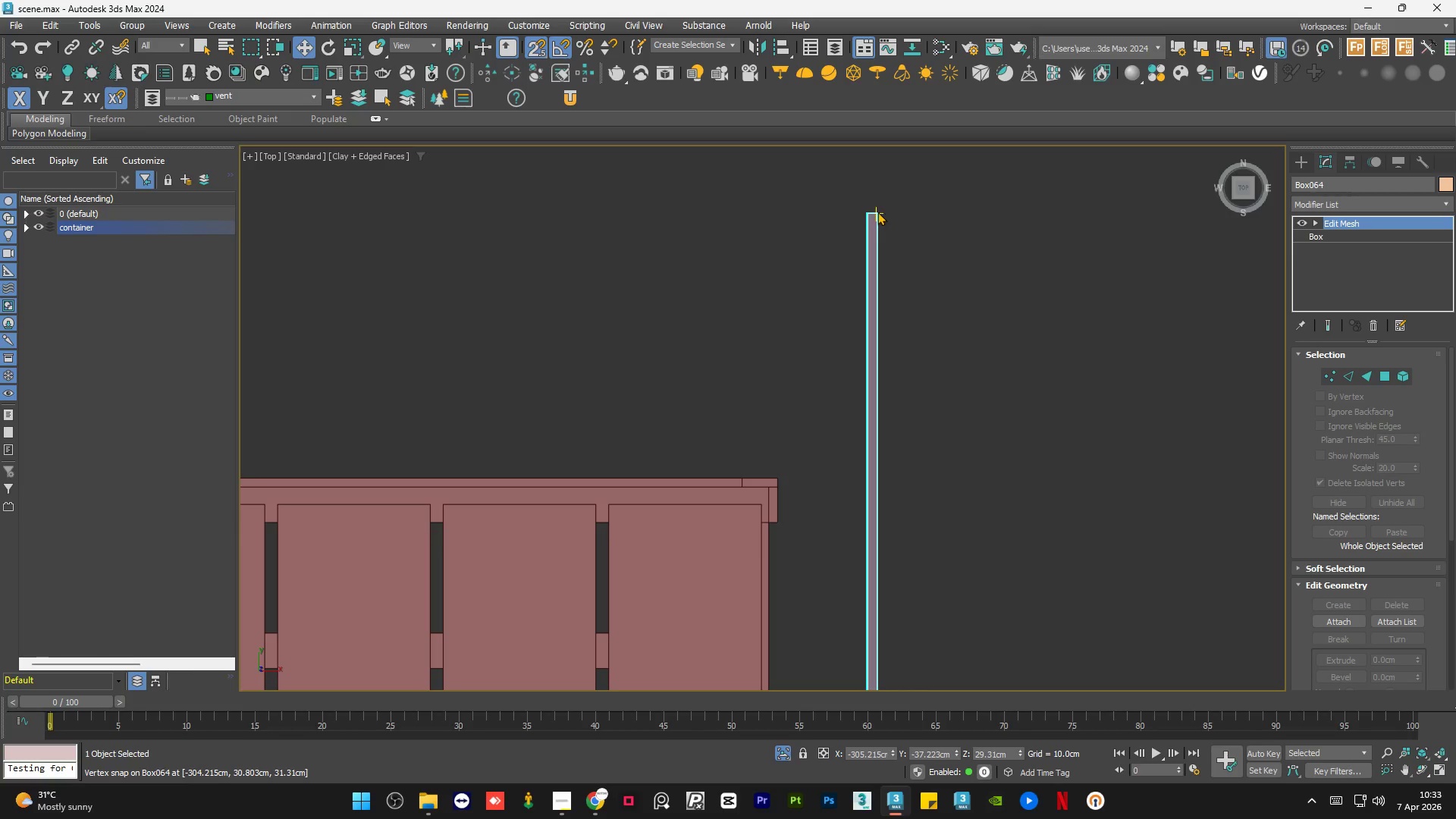 
left_click([876, 212])
 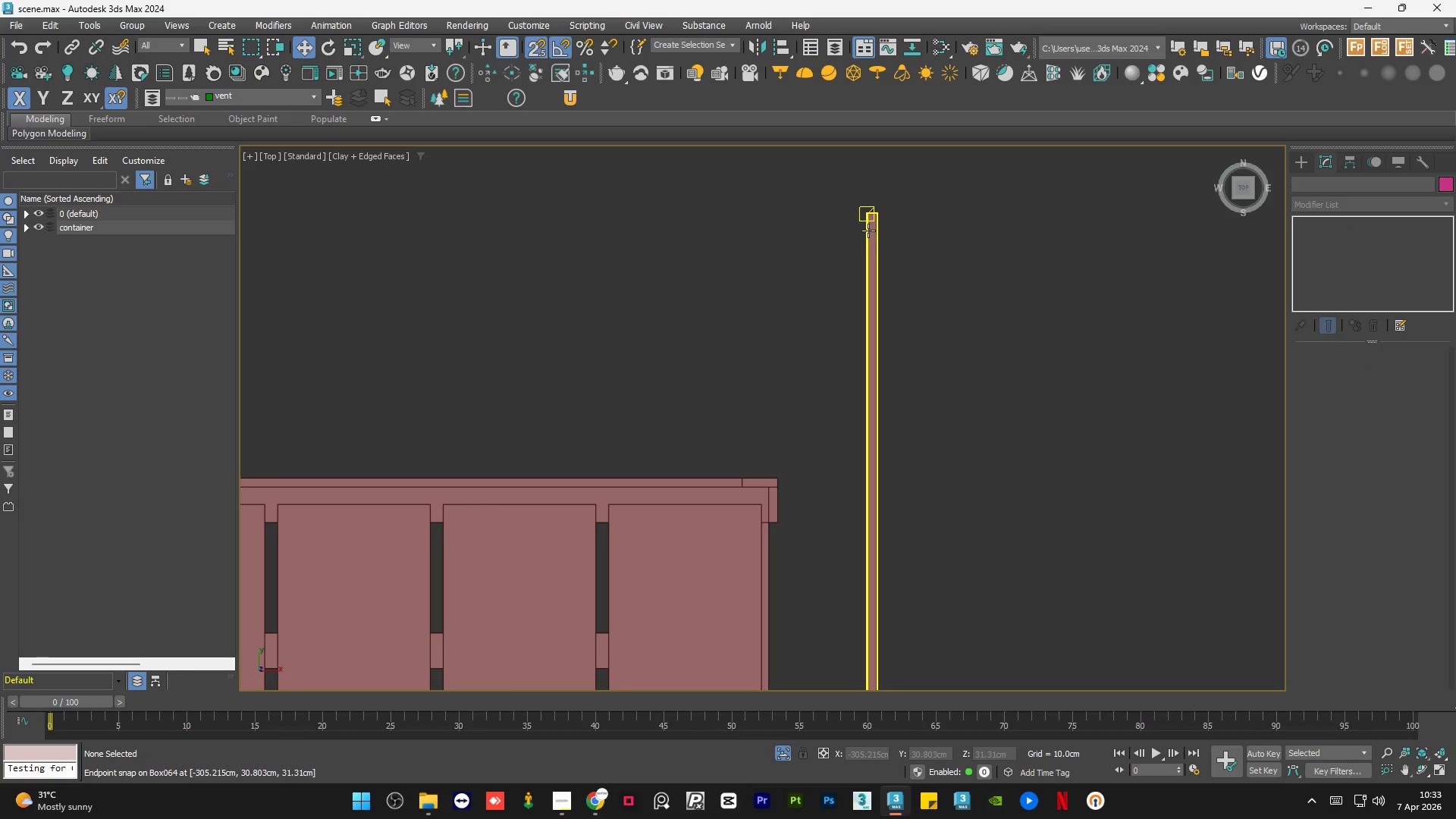 
left_click([868, 231])
 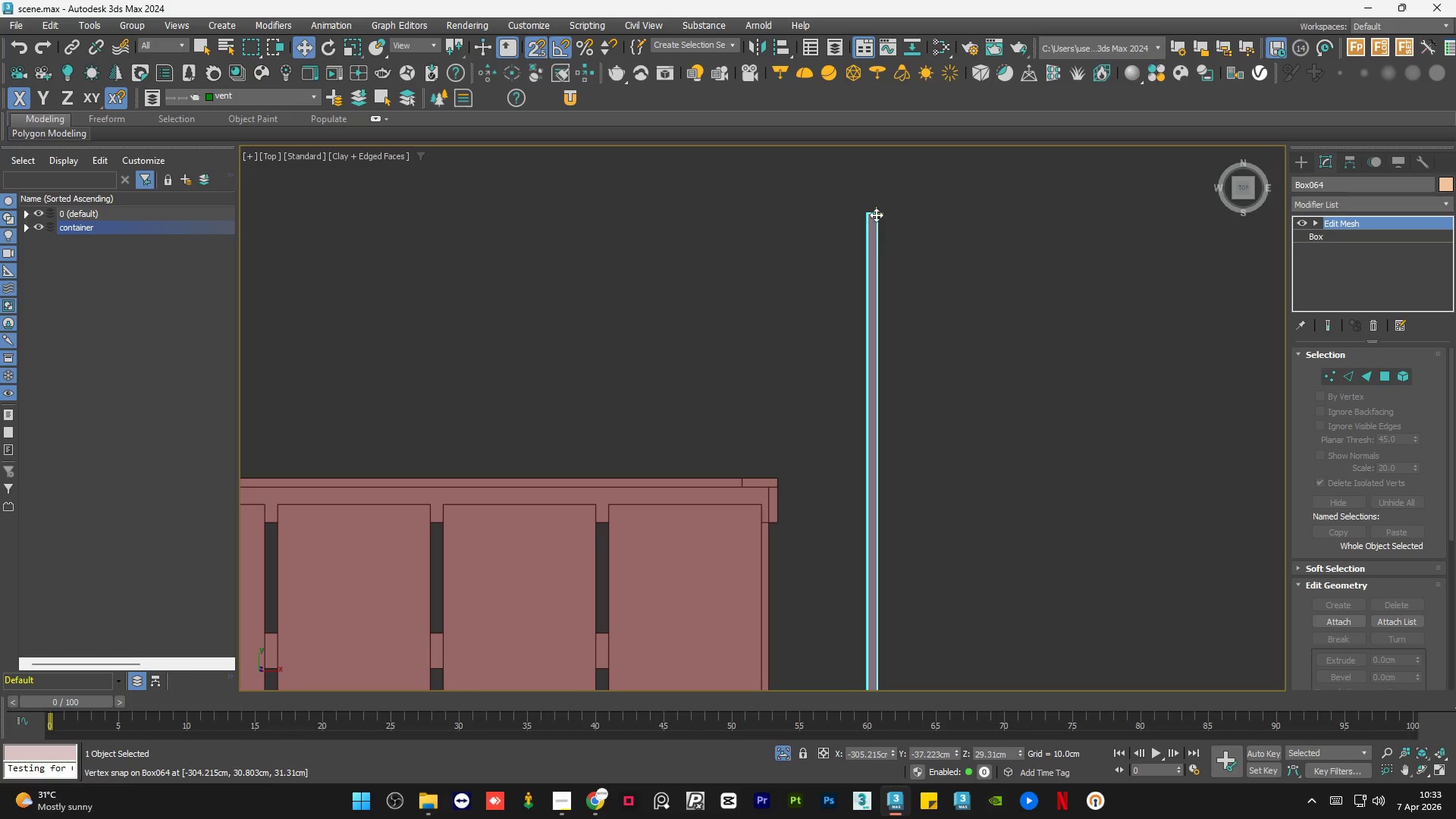 
left_click_drag(start_coordinate=[876, 215], to_coordinate=[833, 459])
 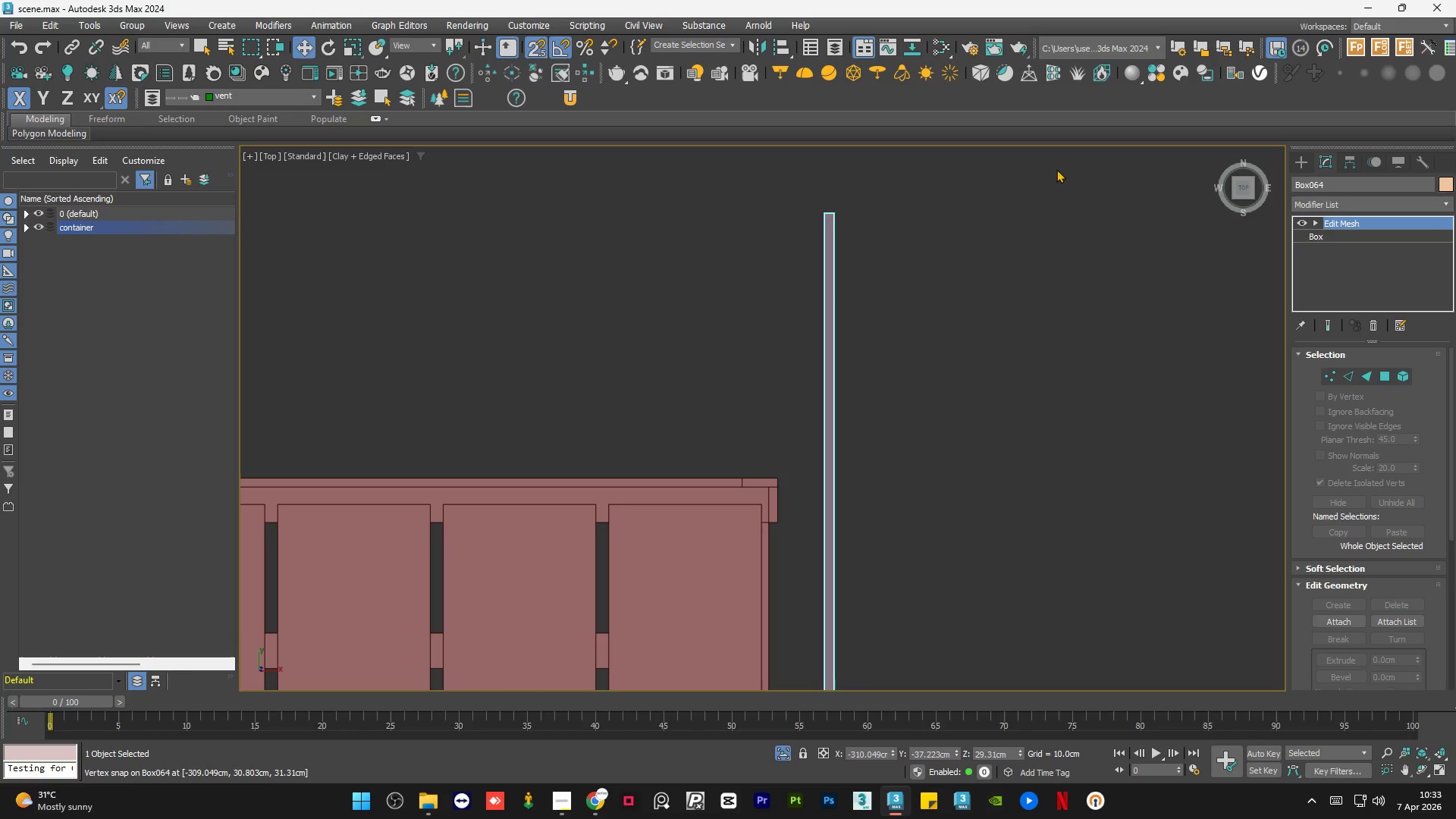 
left_click([930, 255])
 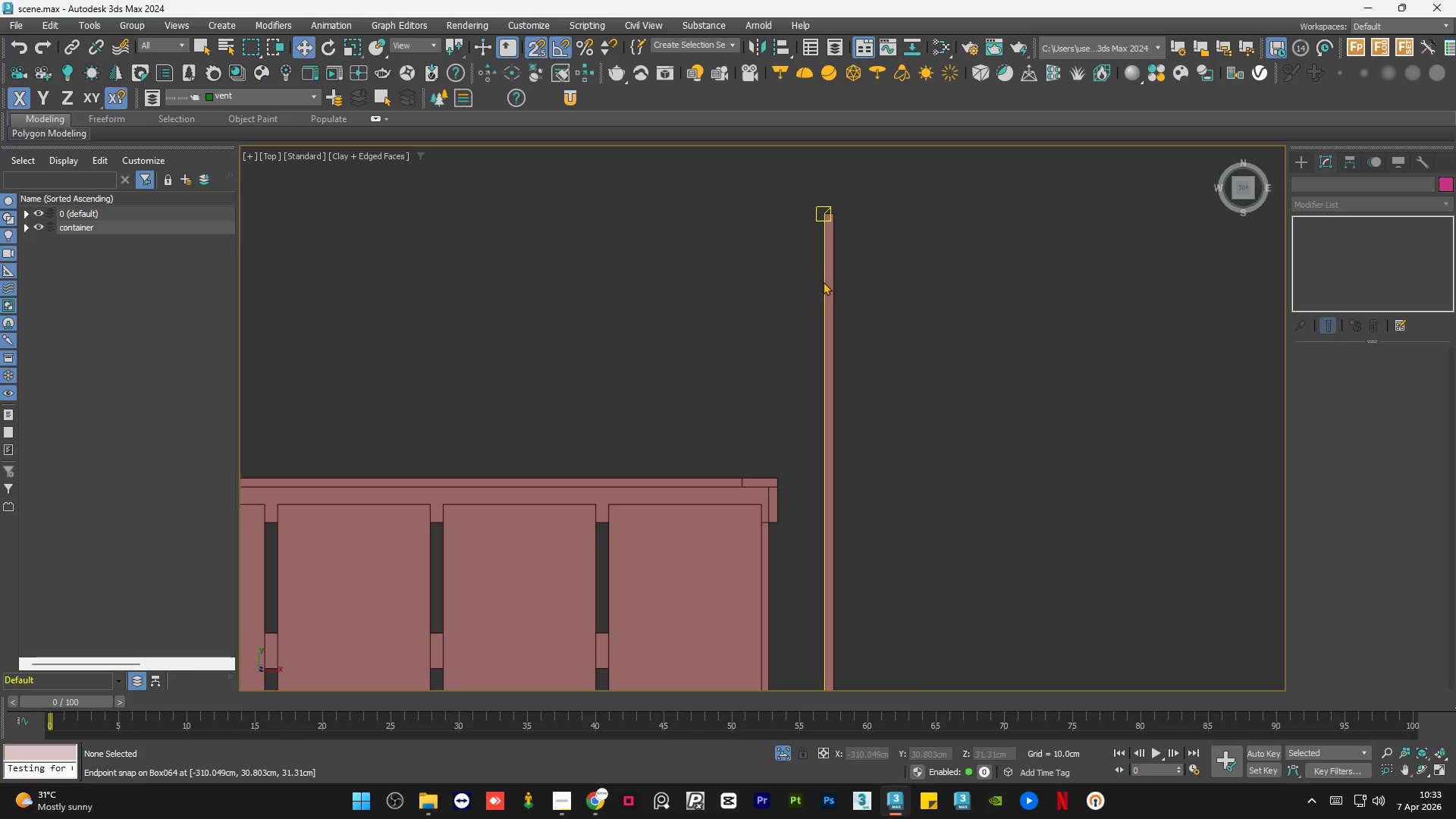 
left_click([828, 283])
 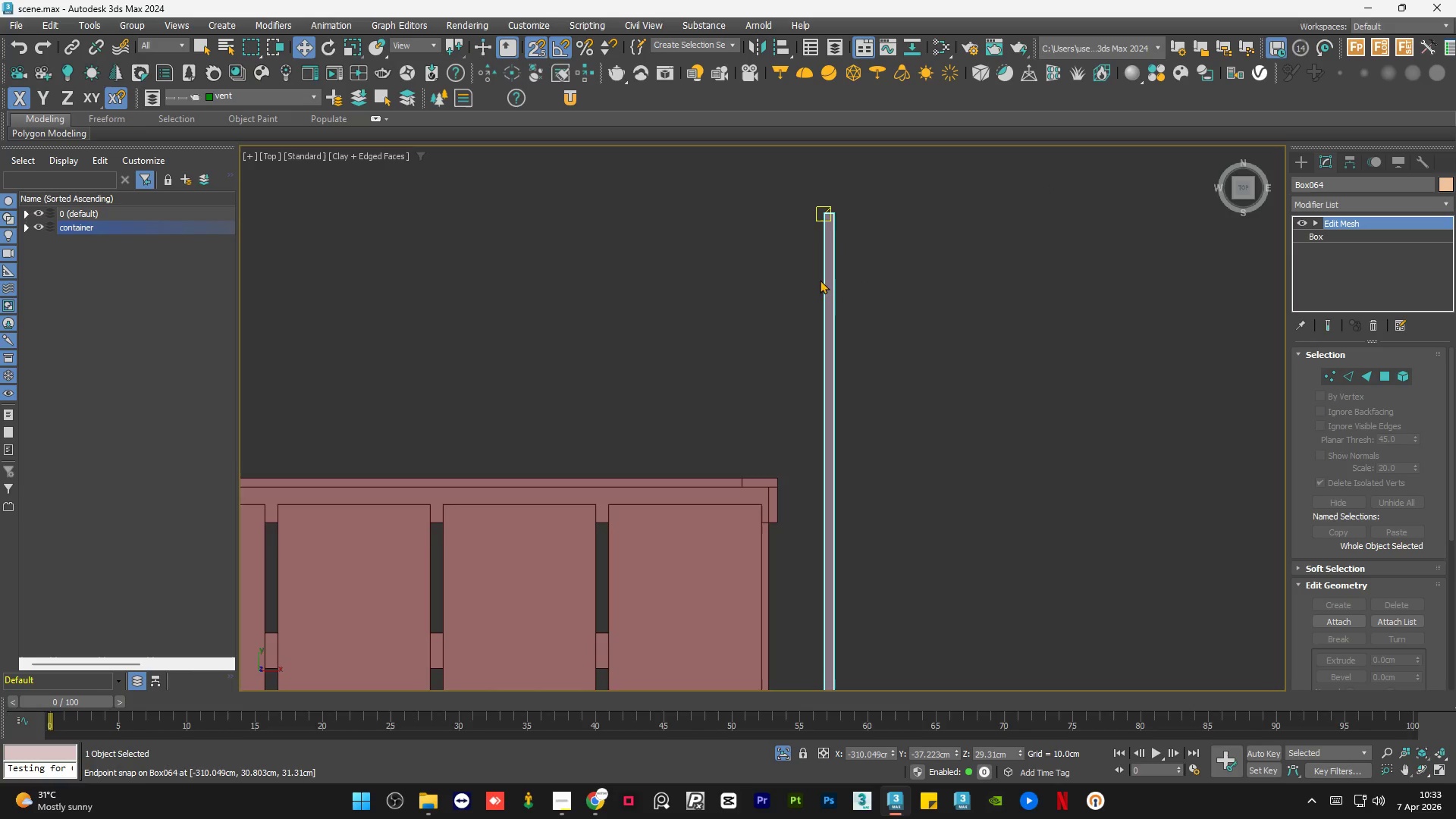 
scroll: coordinate [817, 279], scroll_direction: down, amount: 2.0
 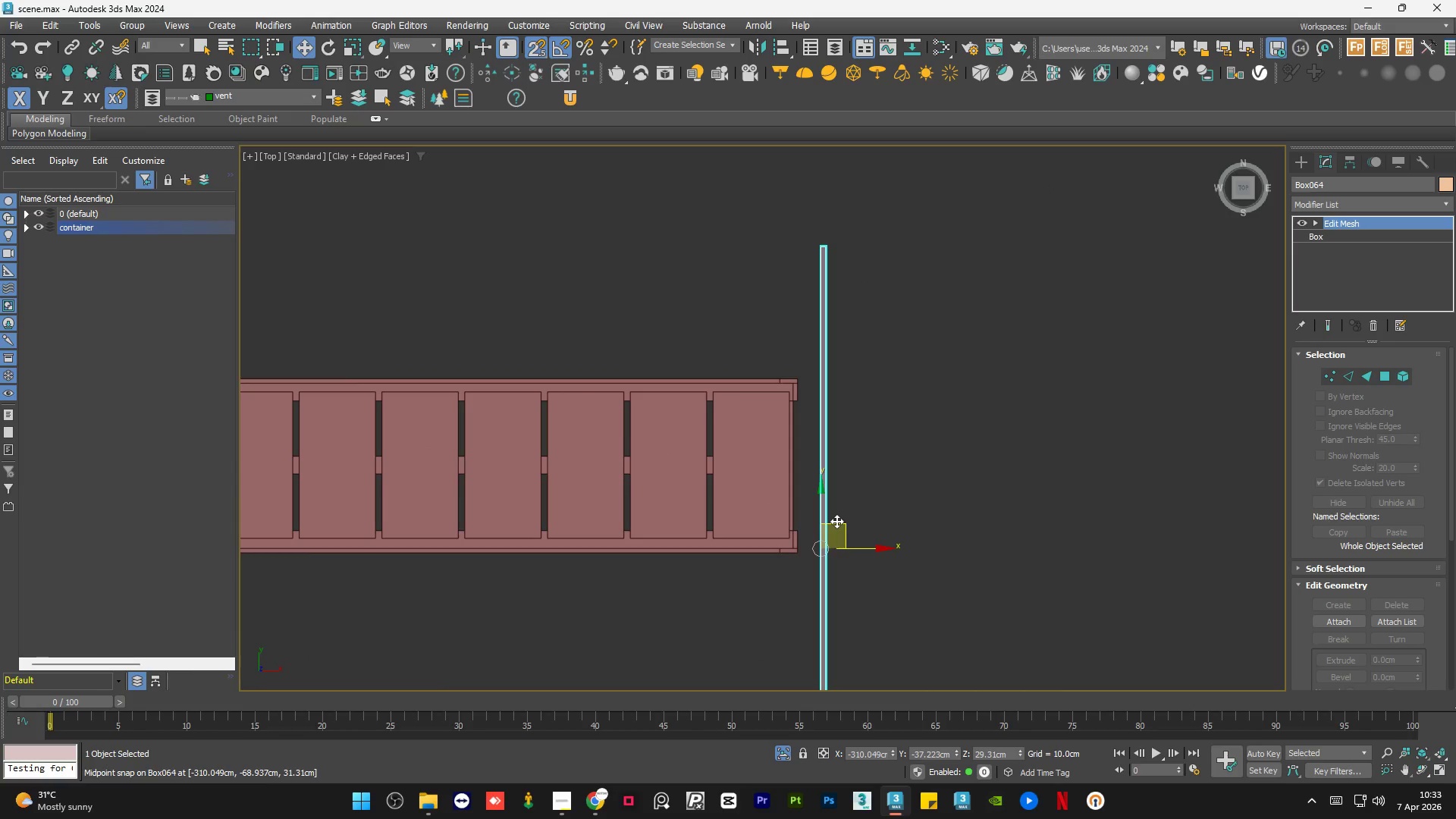 
left_click([842, 523])
 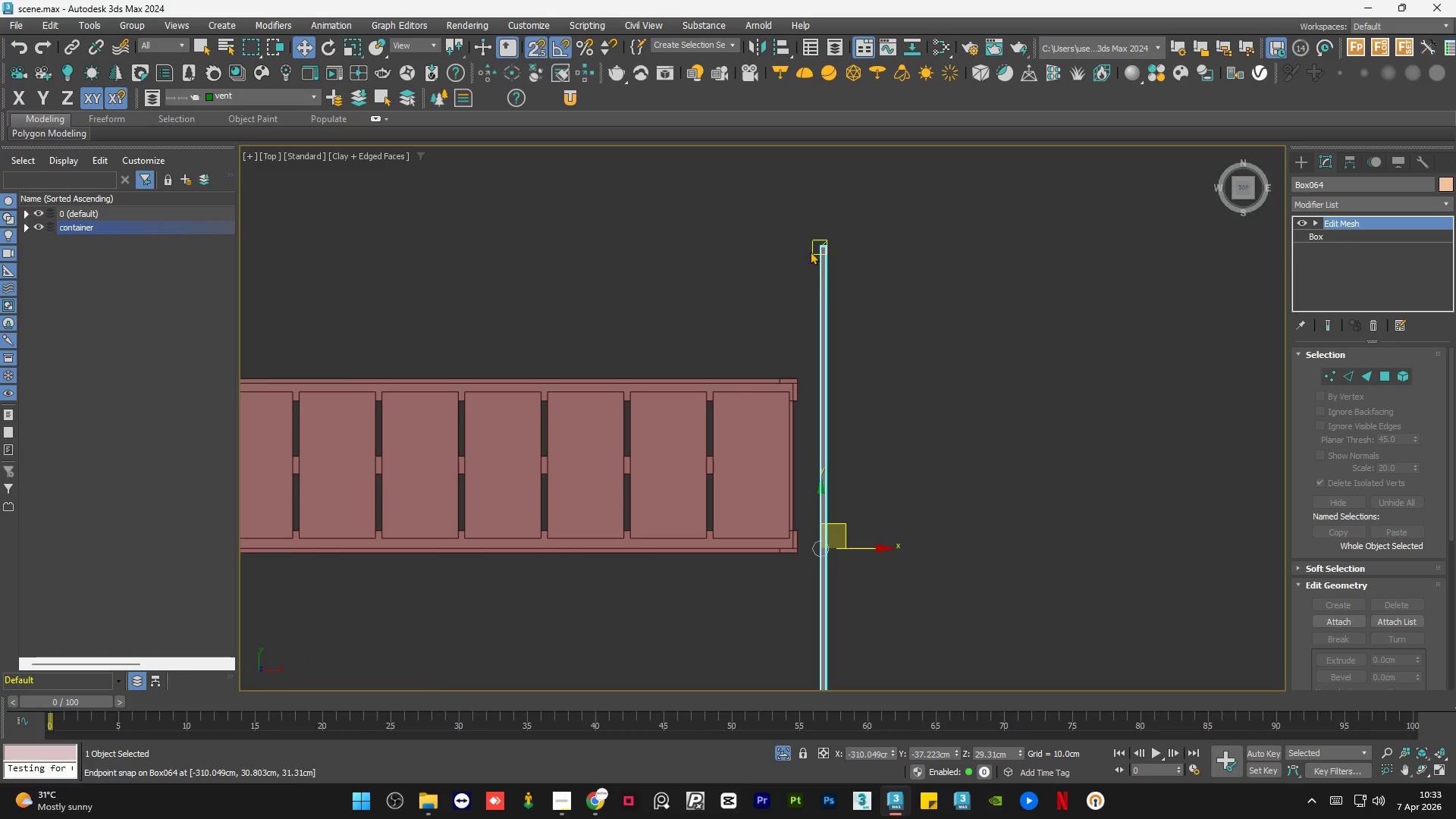 
scroll: coordinate [829, 240], scroll_direction: up, amount: 3.0
 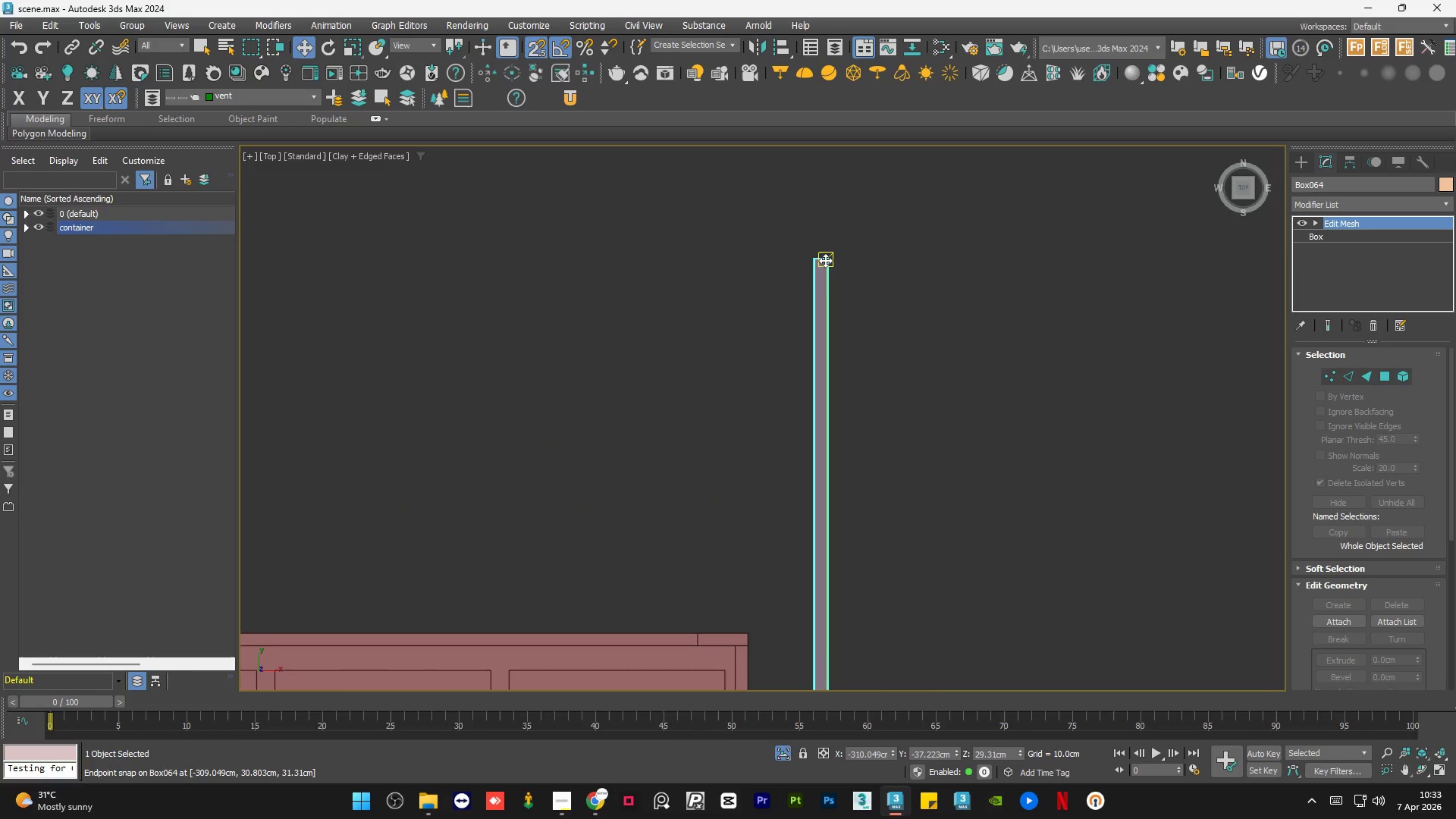 
left_click_drag(start_coordinate=[825, 260], to_coordinate=[770, 488])
 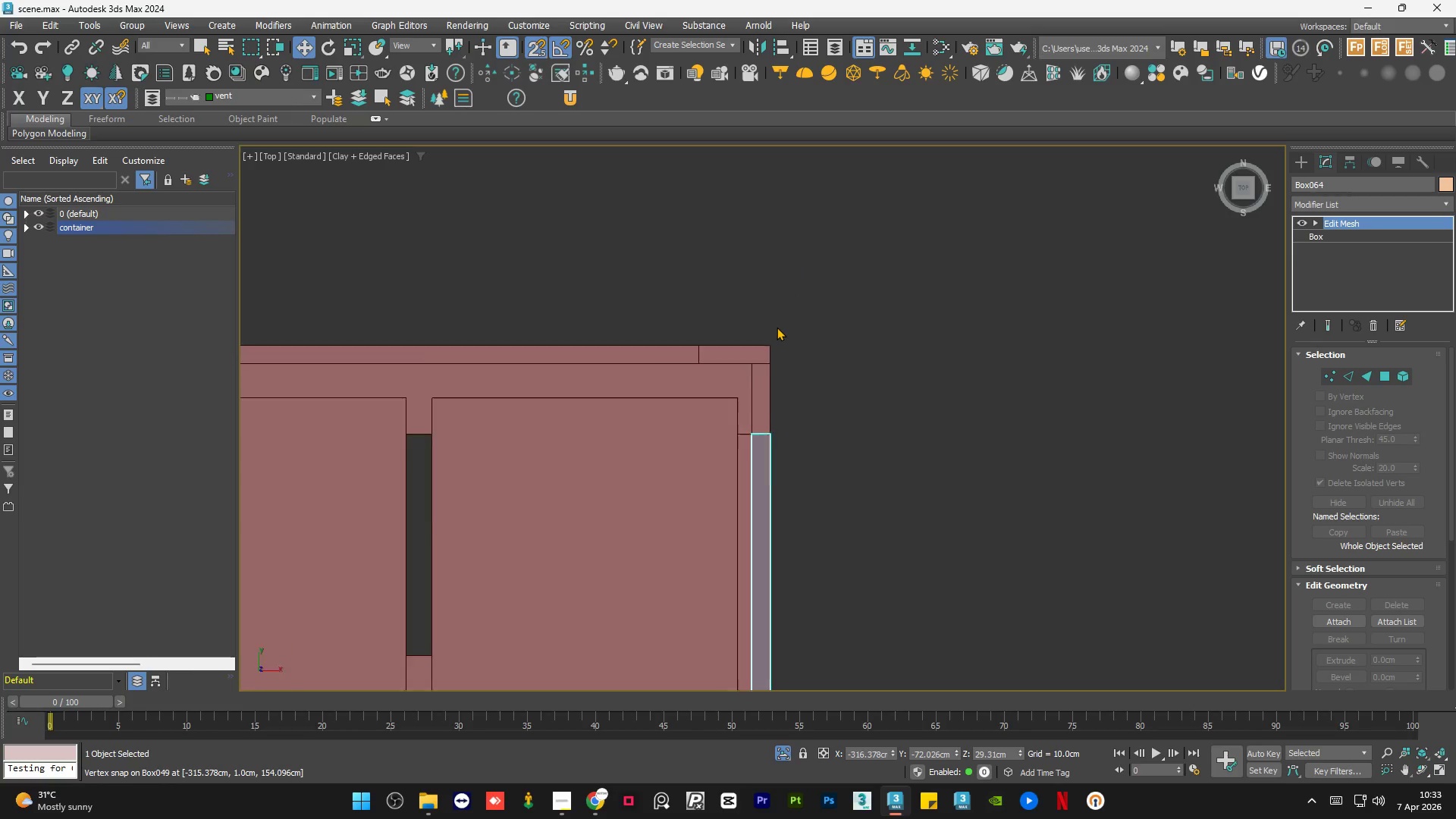 
scroll: coordinate [822, 253], scroll_direction: down, amount: 2.0
 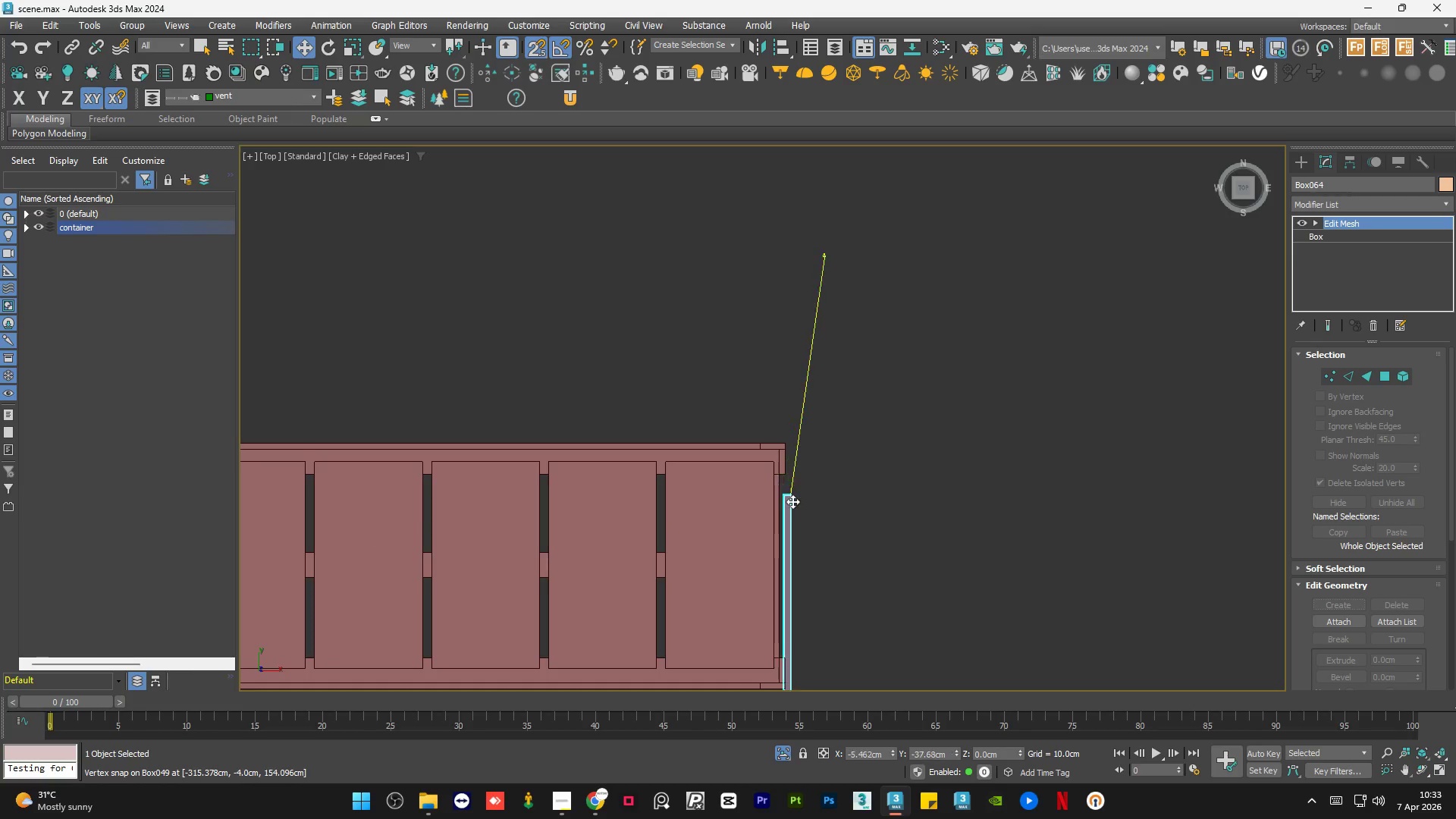 
scroll: coordinate [782, 459], scroll_direction: up, amount: 4.0
 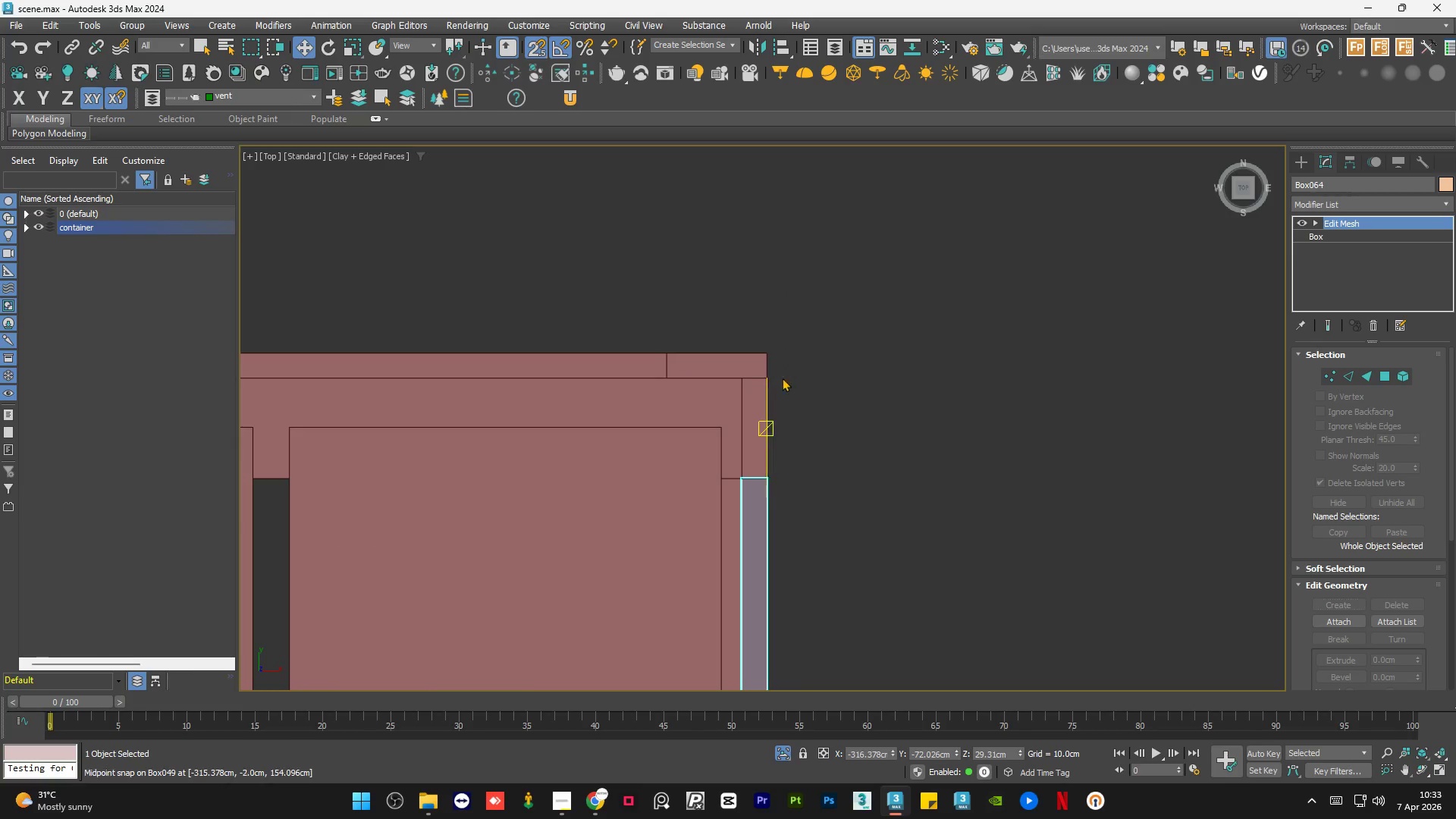 
scroll: coordinate [777, 327], scroll_direction: down, amount: 5.0
 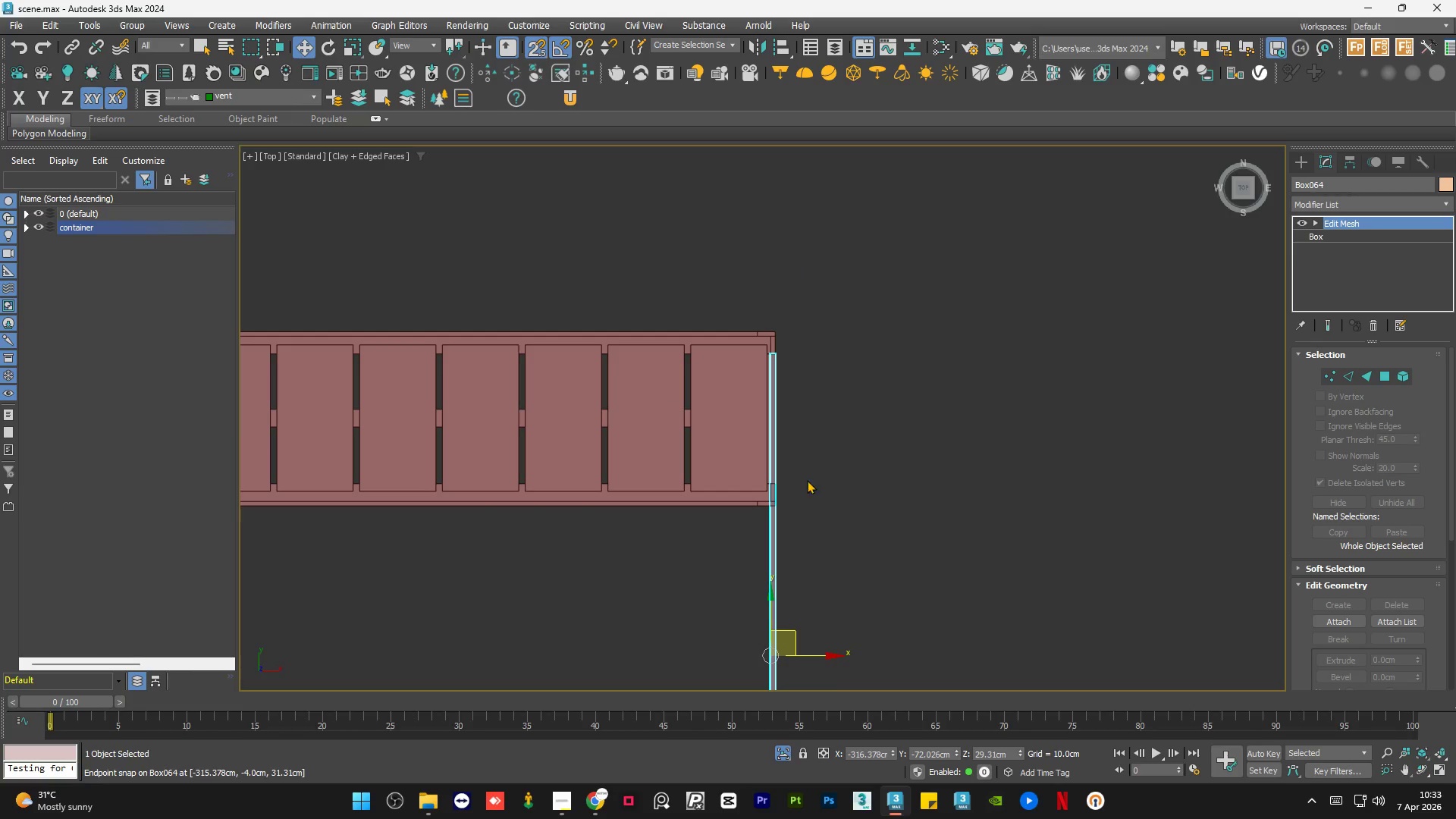 
key(S)
 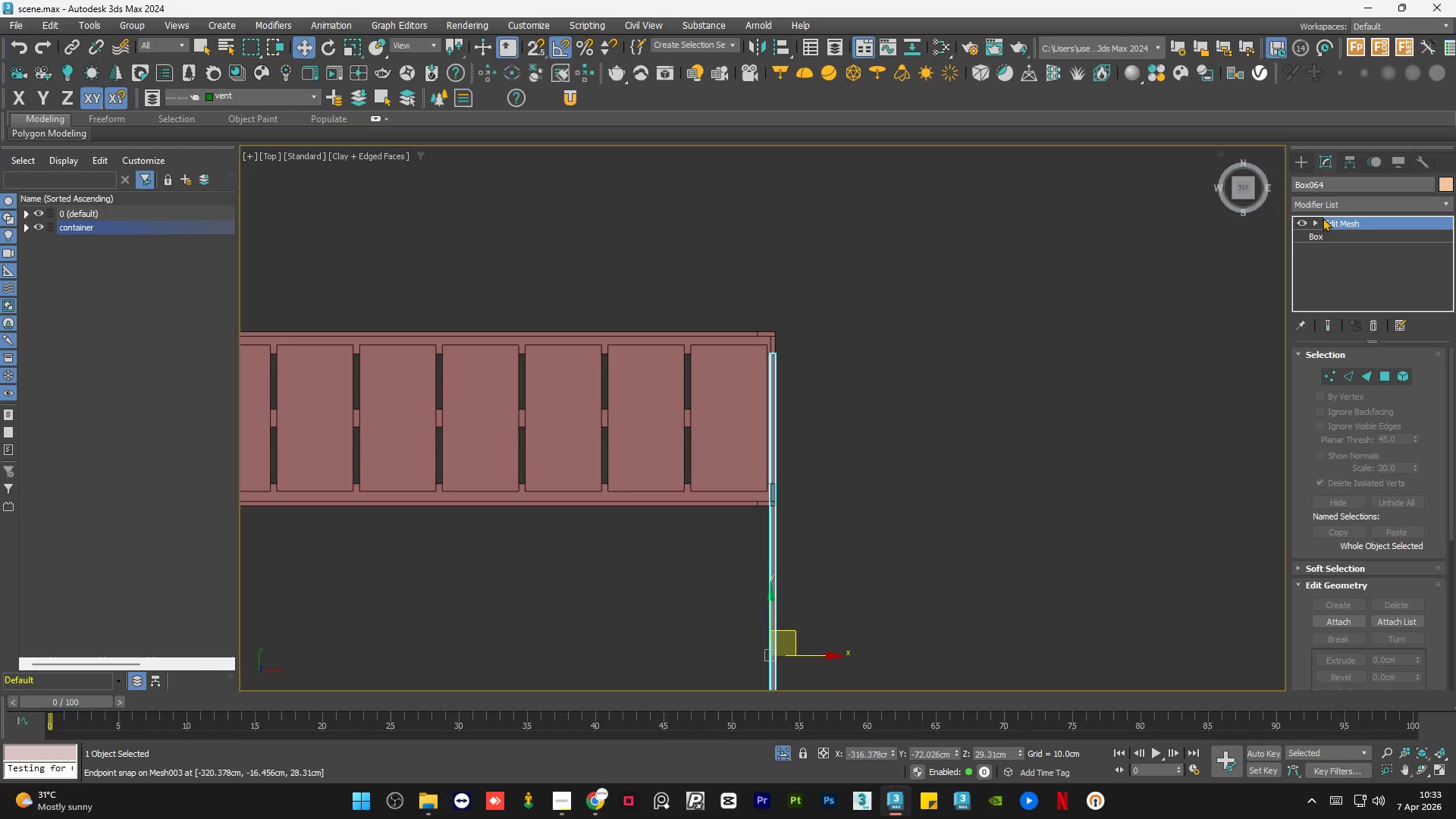 
left_click([1313, 220])
 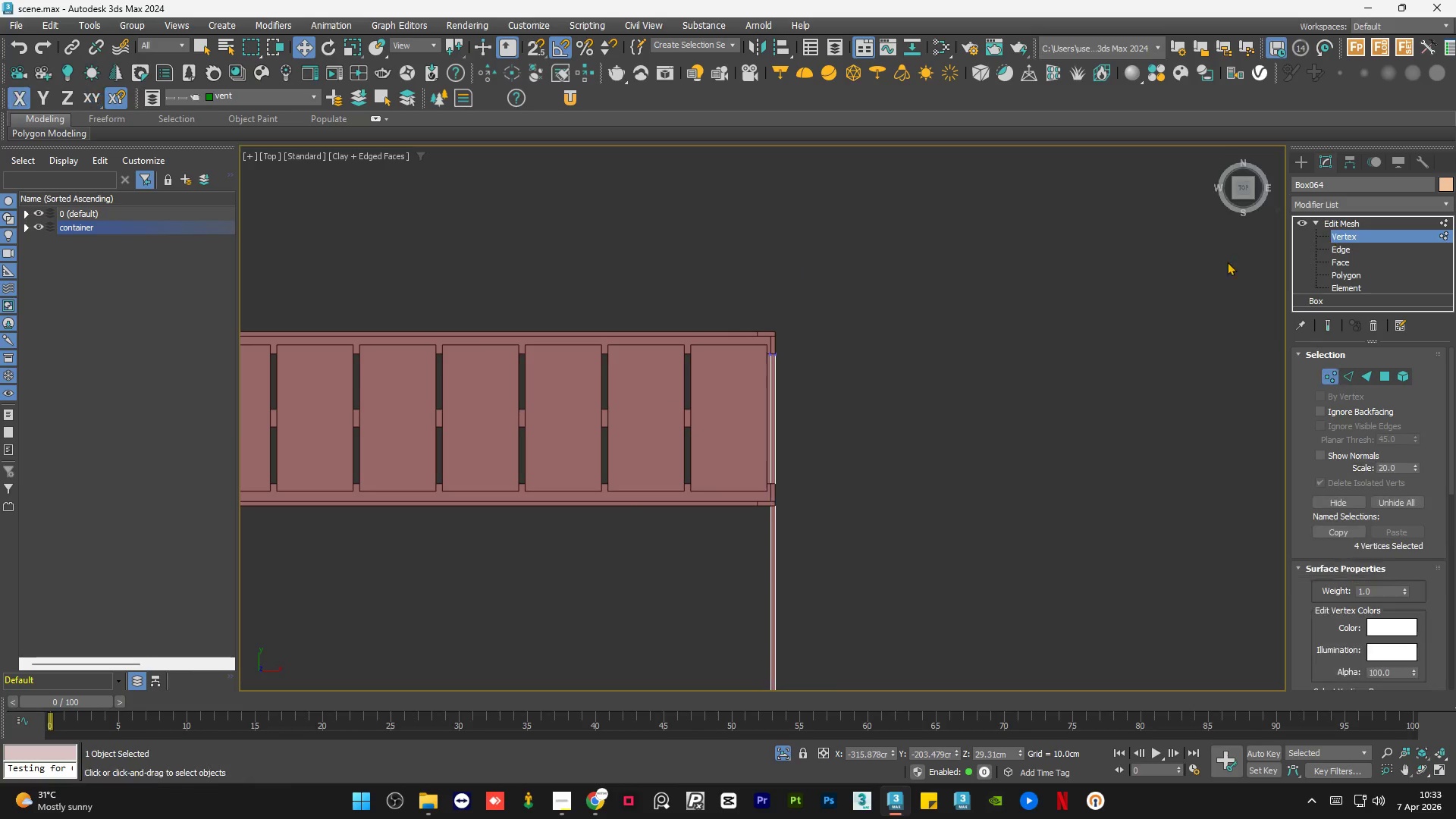 
scroll: coordinate [772, 421], scroll_direction: down, amount: 3.0
 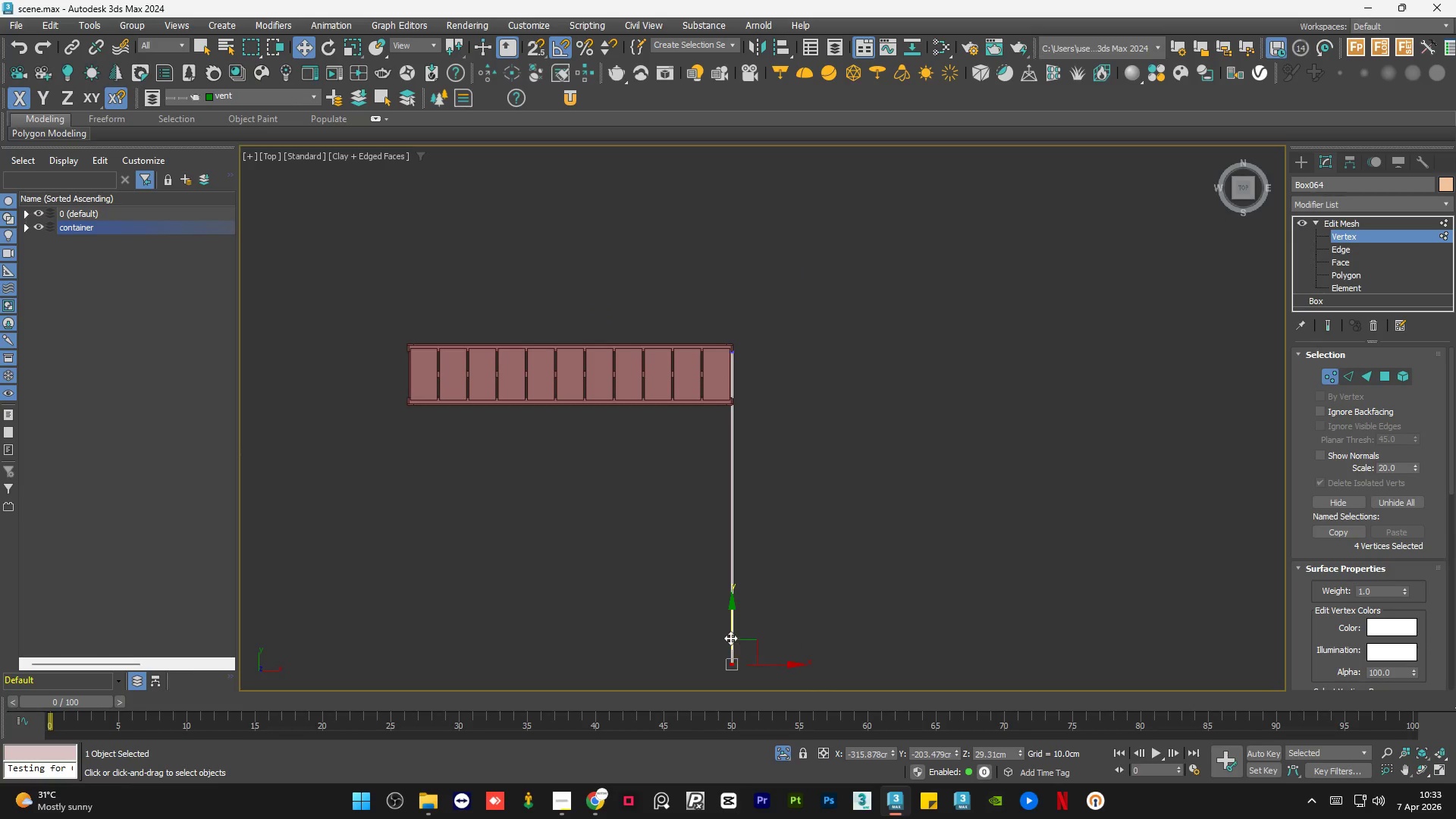 
left_click_drag(start_coordinate=[735, 629], to_coordinate=[730, 368])
 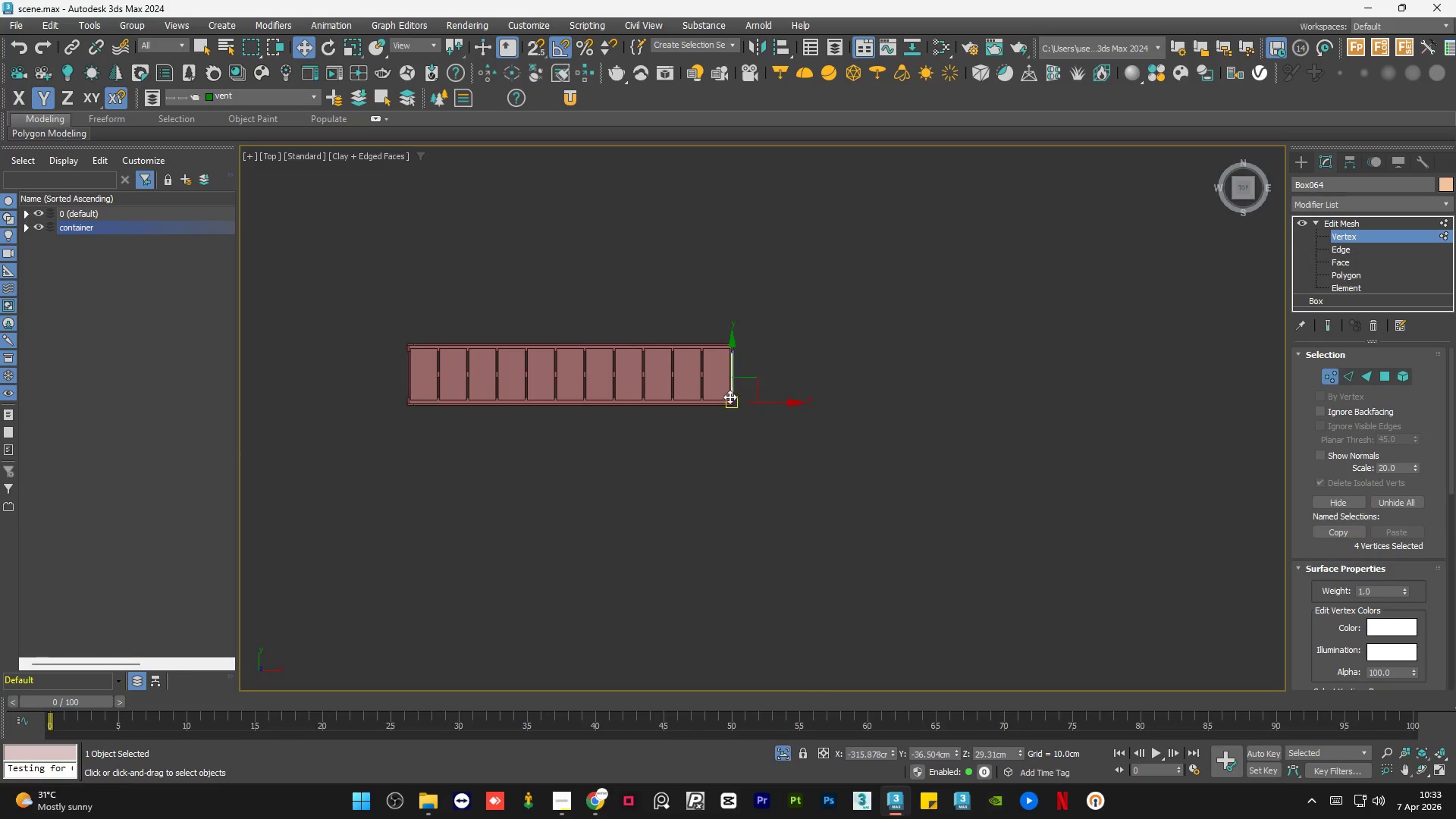 
scroll: coordinate [751, 435], scroll_direction: up, amount: 9.0
 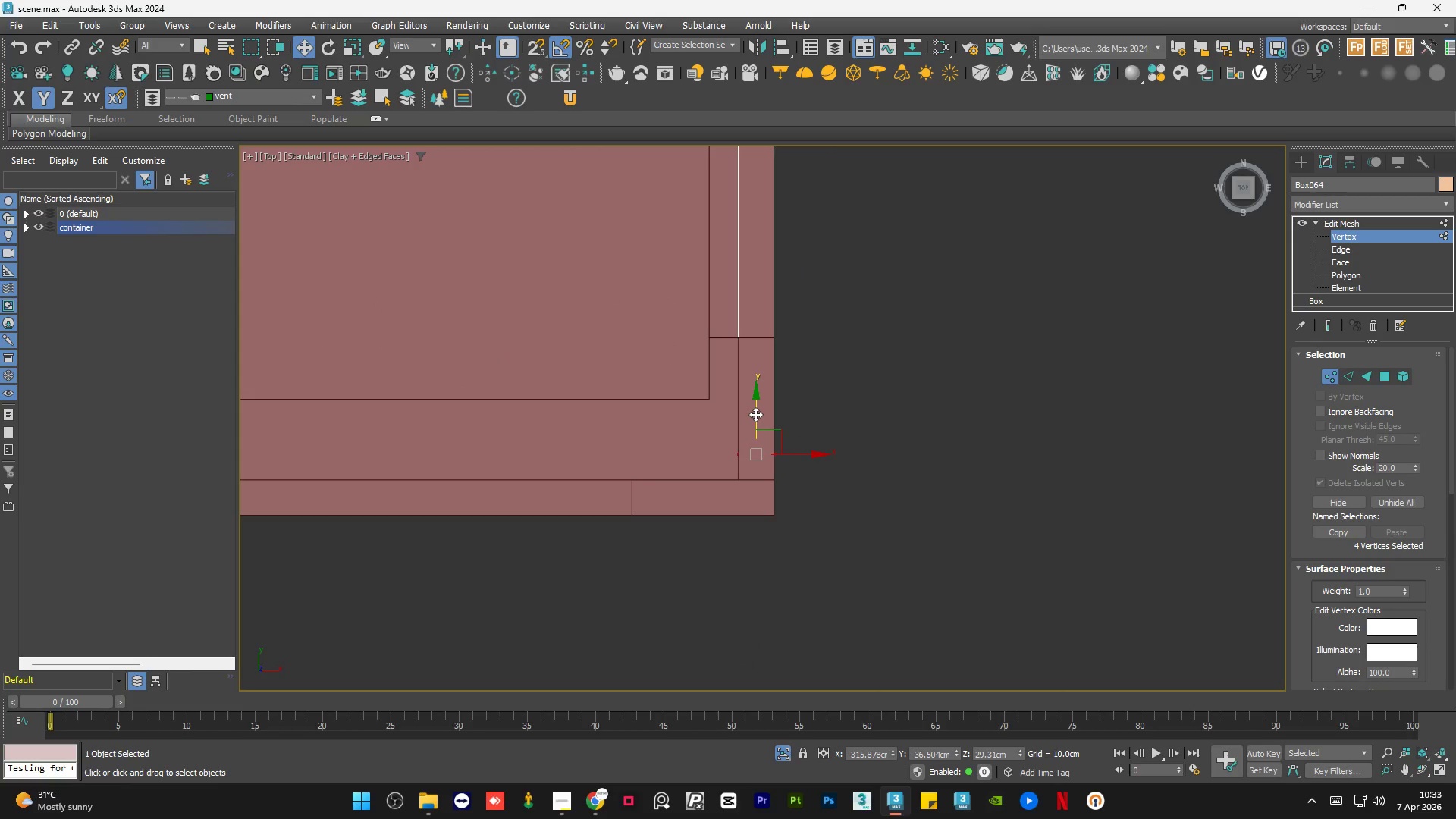 
key(S)
 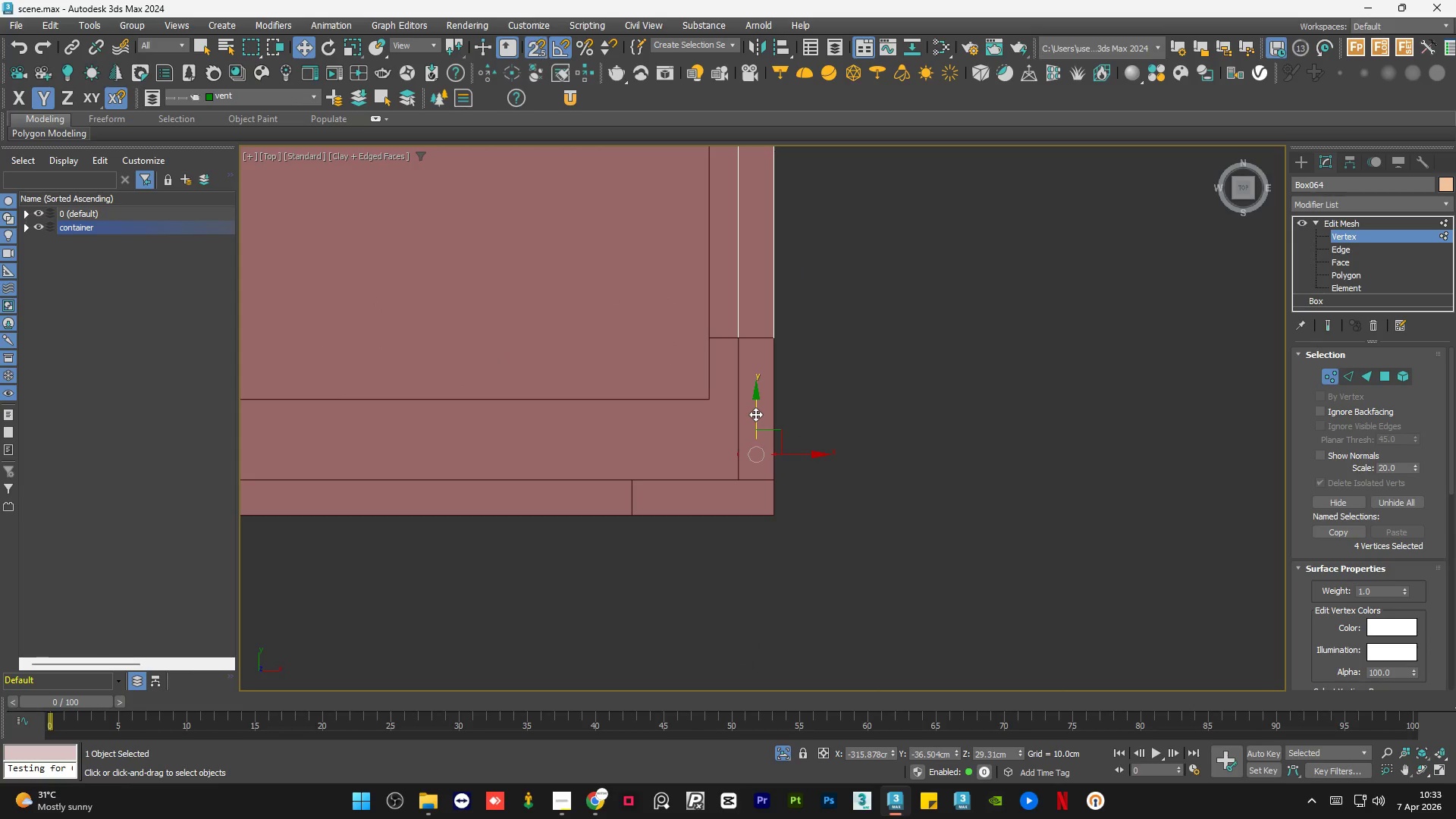 
left_click_drag(start_coordinate=[755, 414], to_coordinate=[767, 339])
 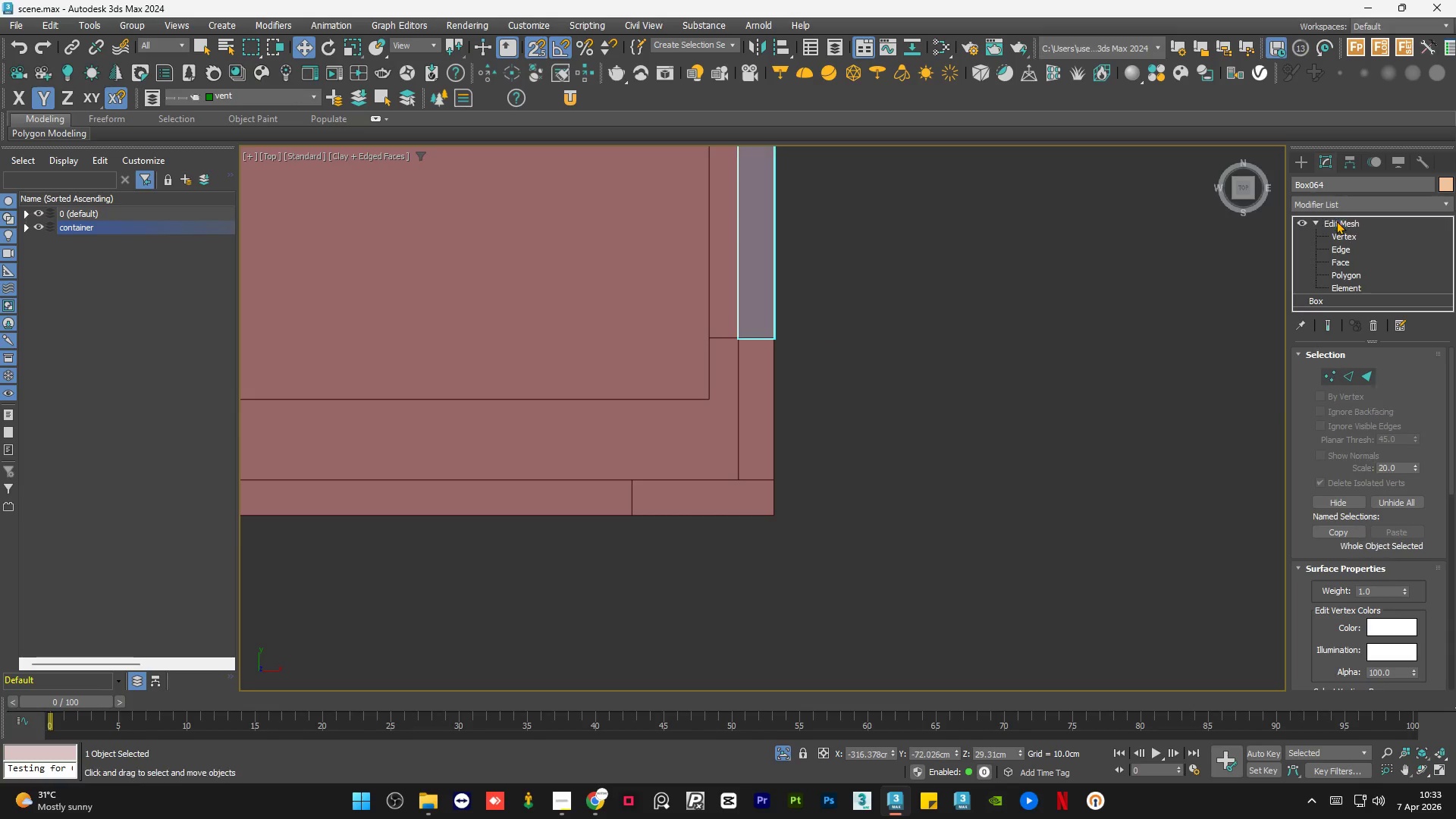 
scroll: coordinate [1109, 452], scroll_direction: down, amount: 7.0
 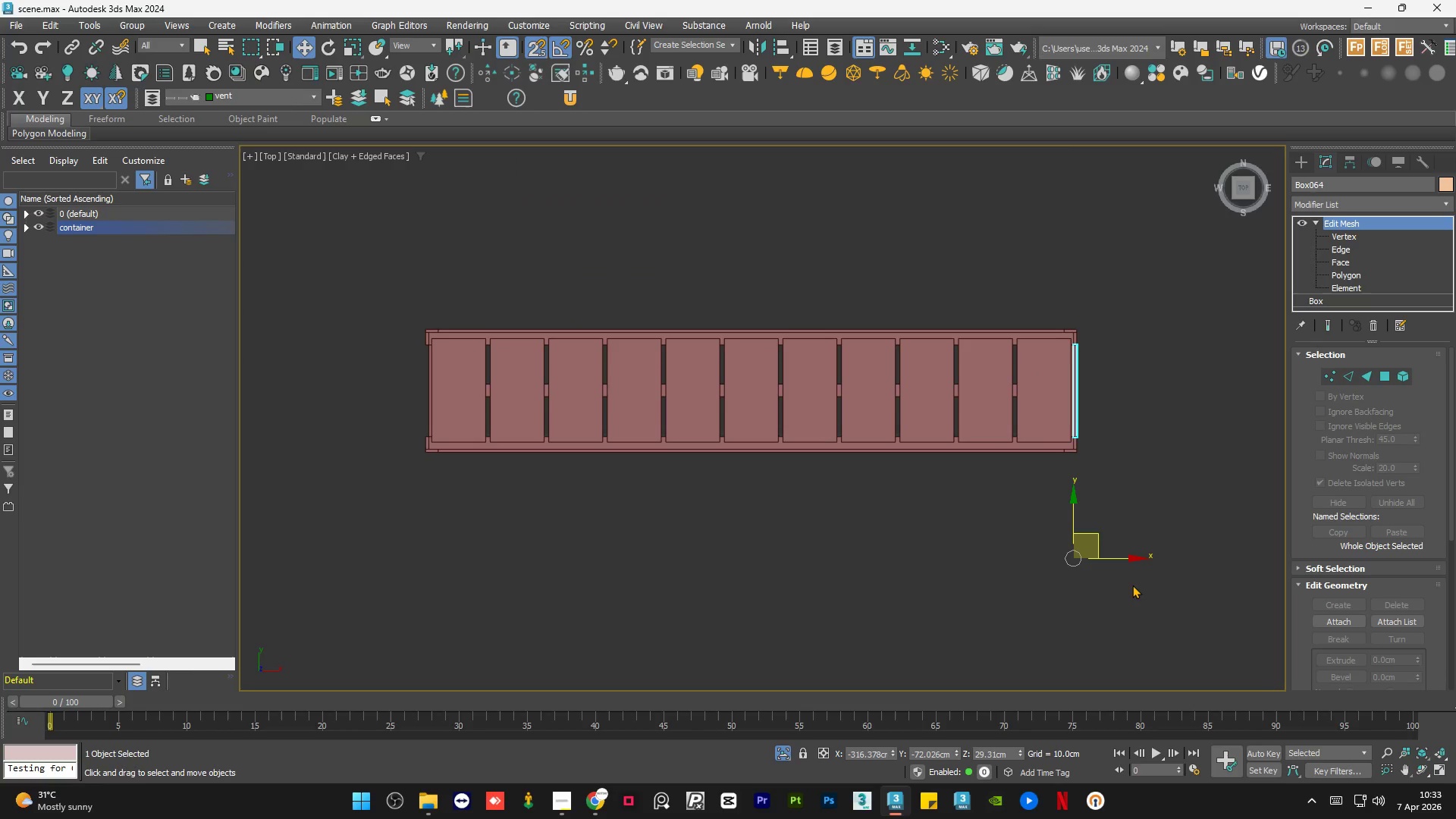 
hold_key(key=ShiftLeft, duration=1.51)
left_click_drag(start_coordinate=[1125, 559], to_coordinate=[413, 519])
 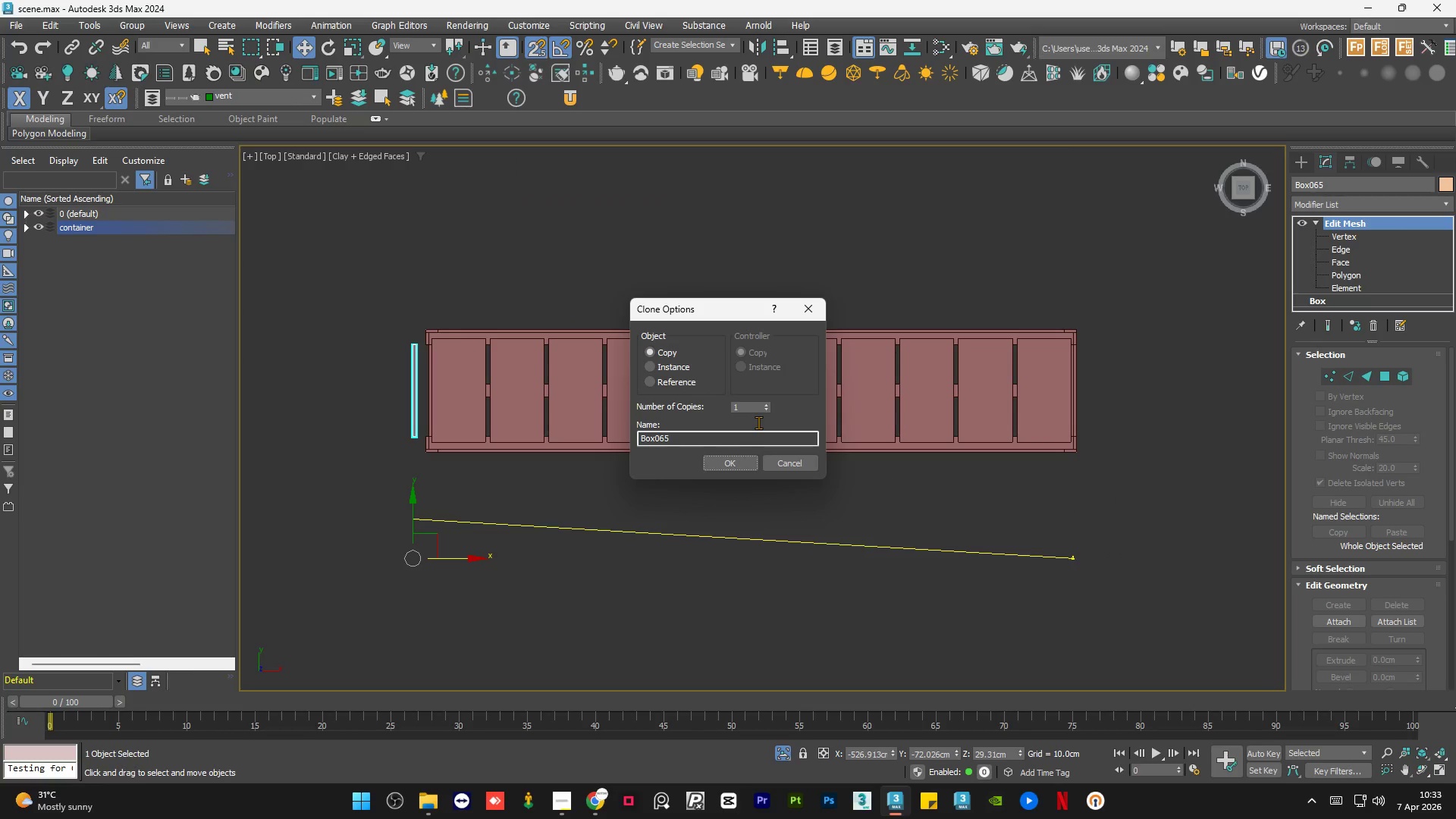 
hold_key(key=ShiftLeft, duration=0.7)
 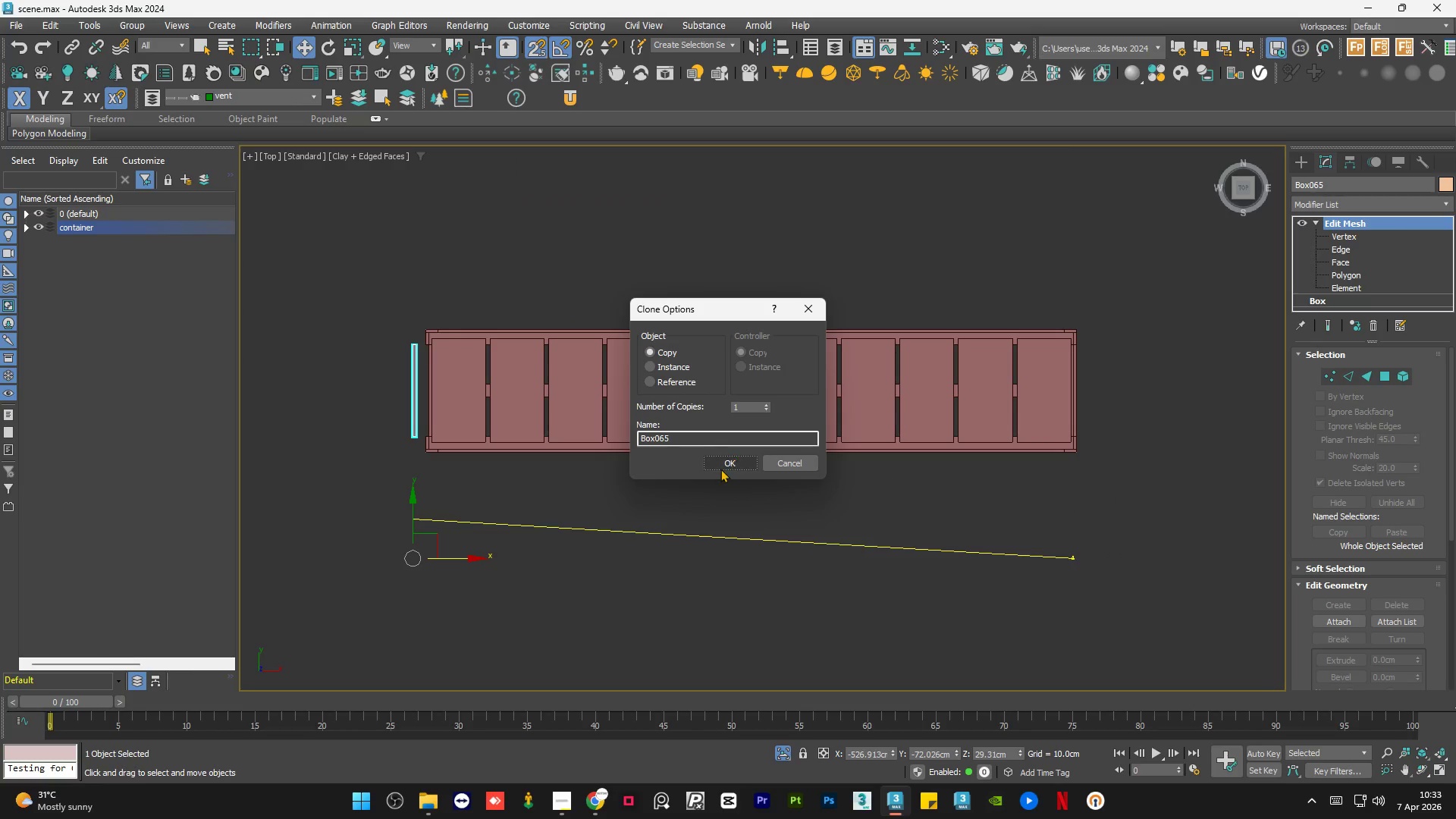 
left_click([724, 466])
 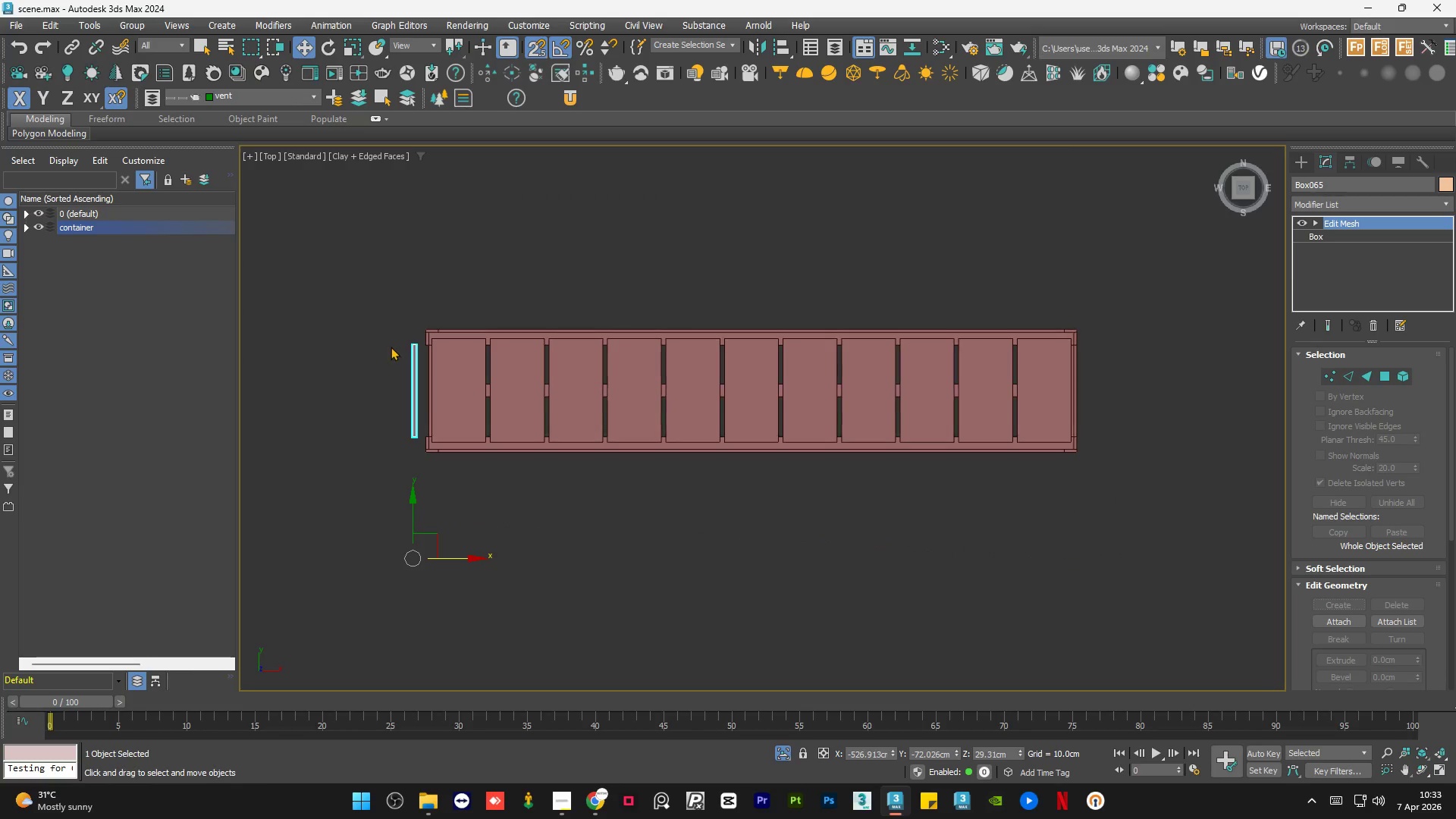 
scroll: coordinate [409, 347], scroll_direction: up, amount: 5.0
 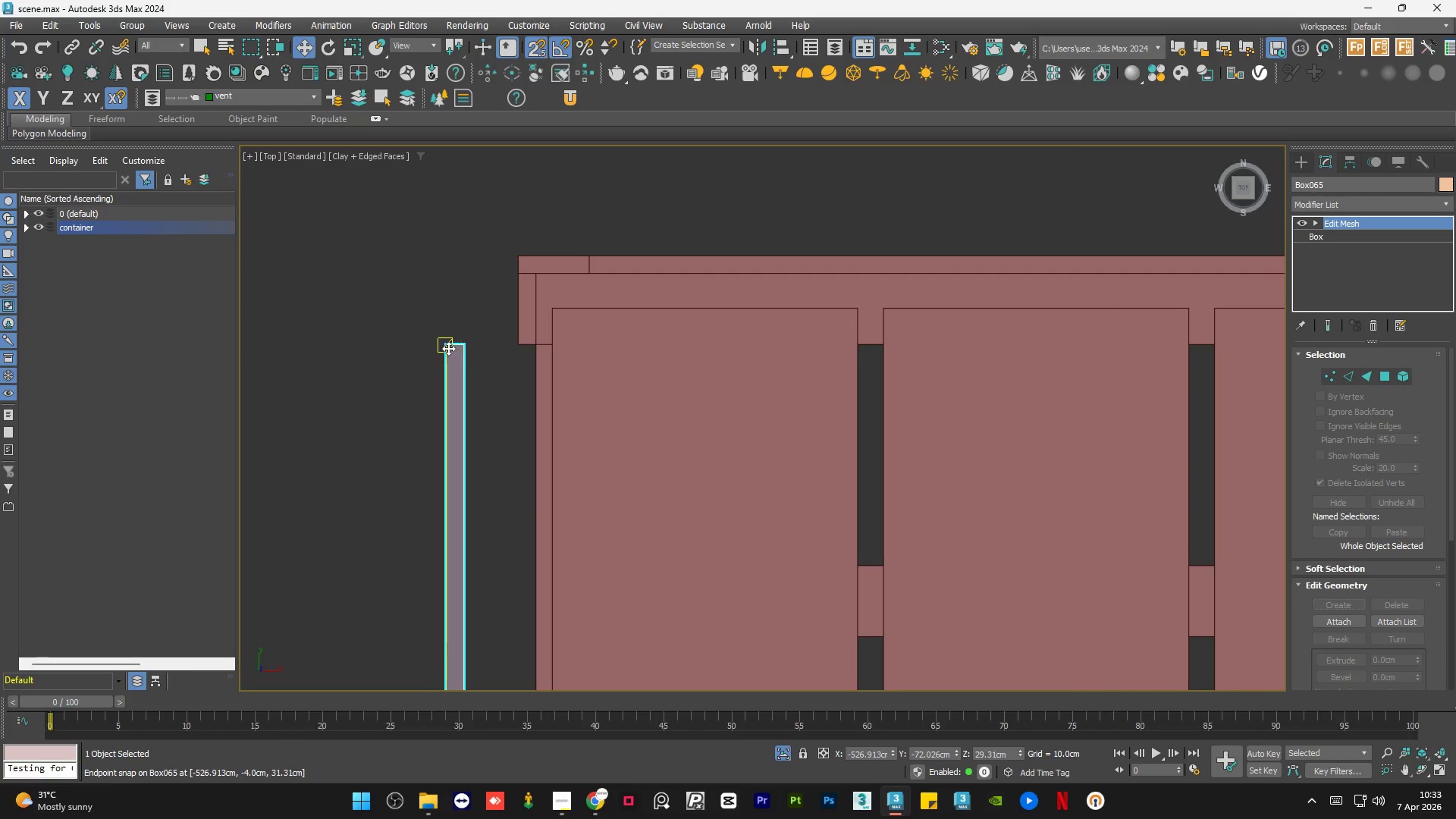 
left_click_drag(start_coordinate=[447, 348], to_coordinate=[520, 352])
 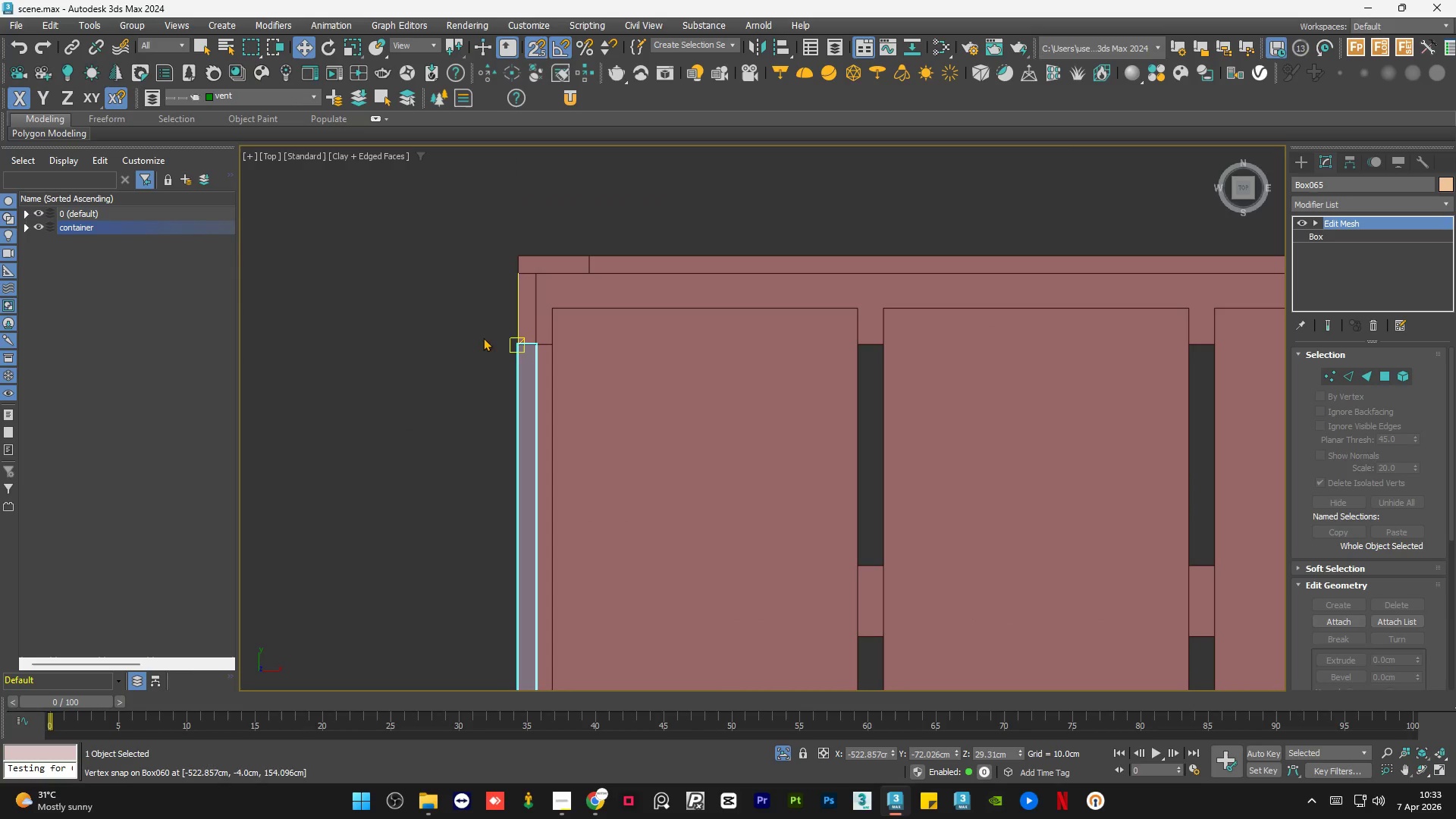 
left_click([450, 318])
 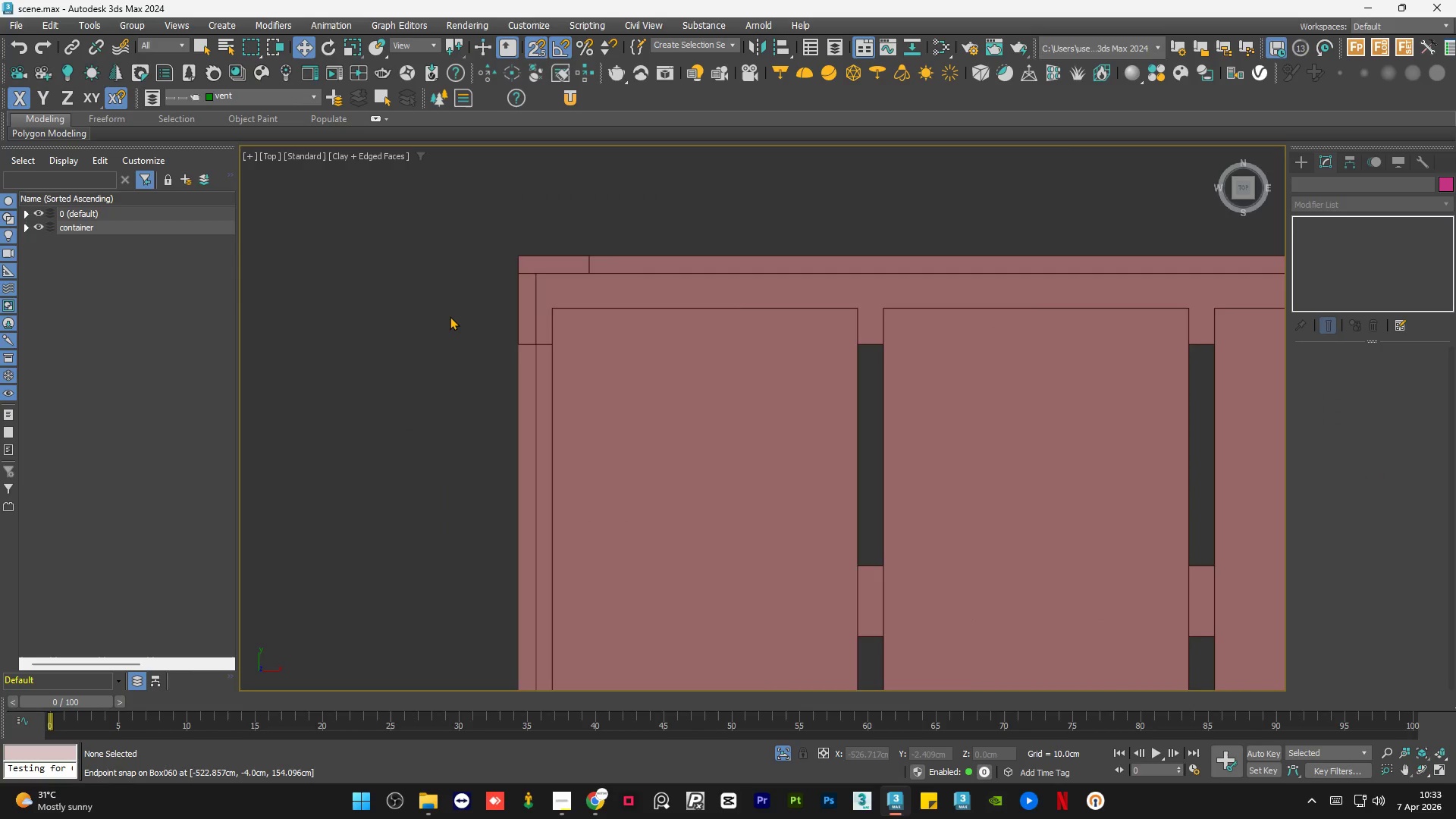 
scroll: coordinate [450, 316], scroll_direction: down, amount: 4.0
 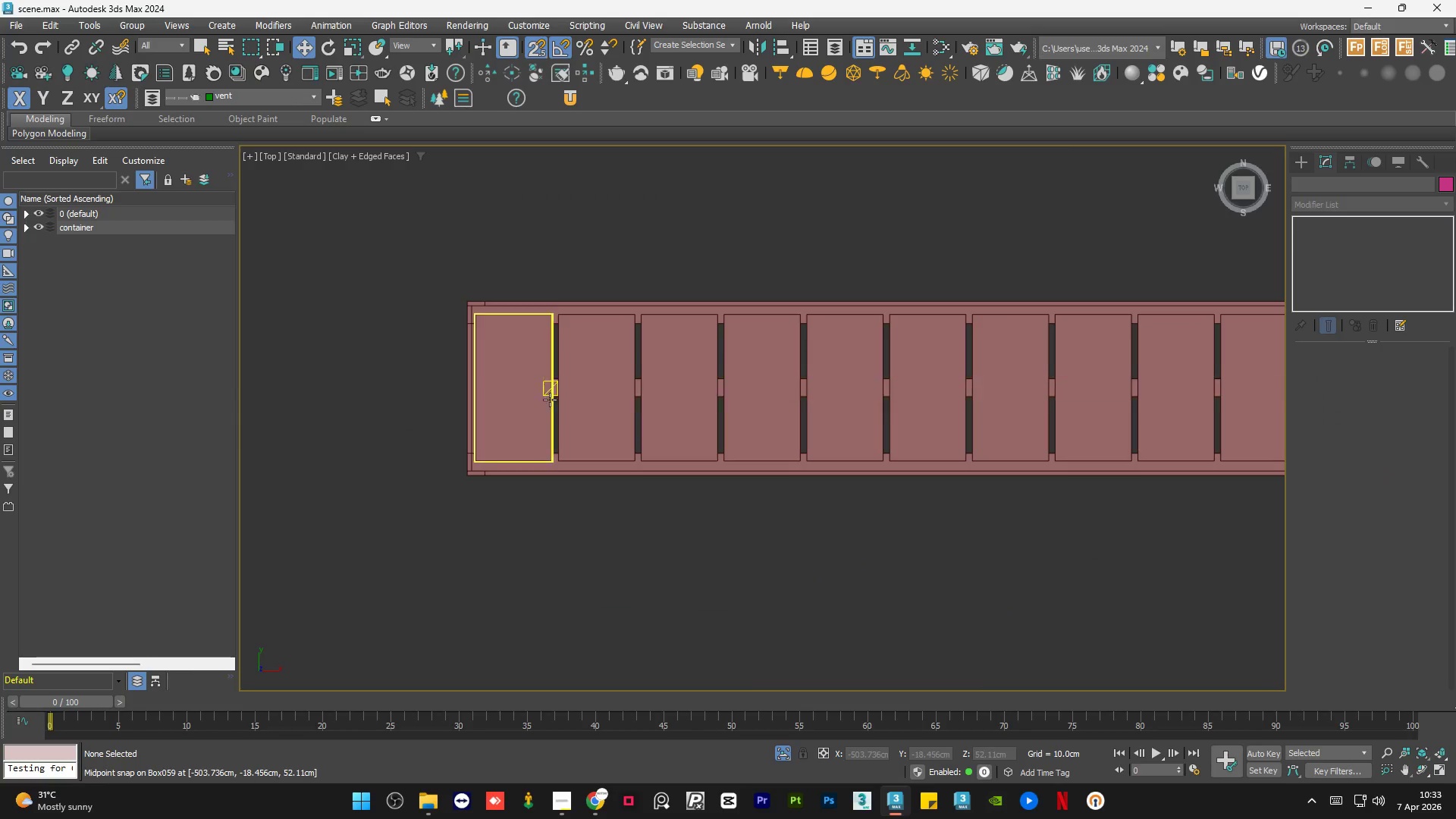 
key(S)
 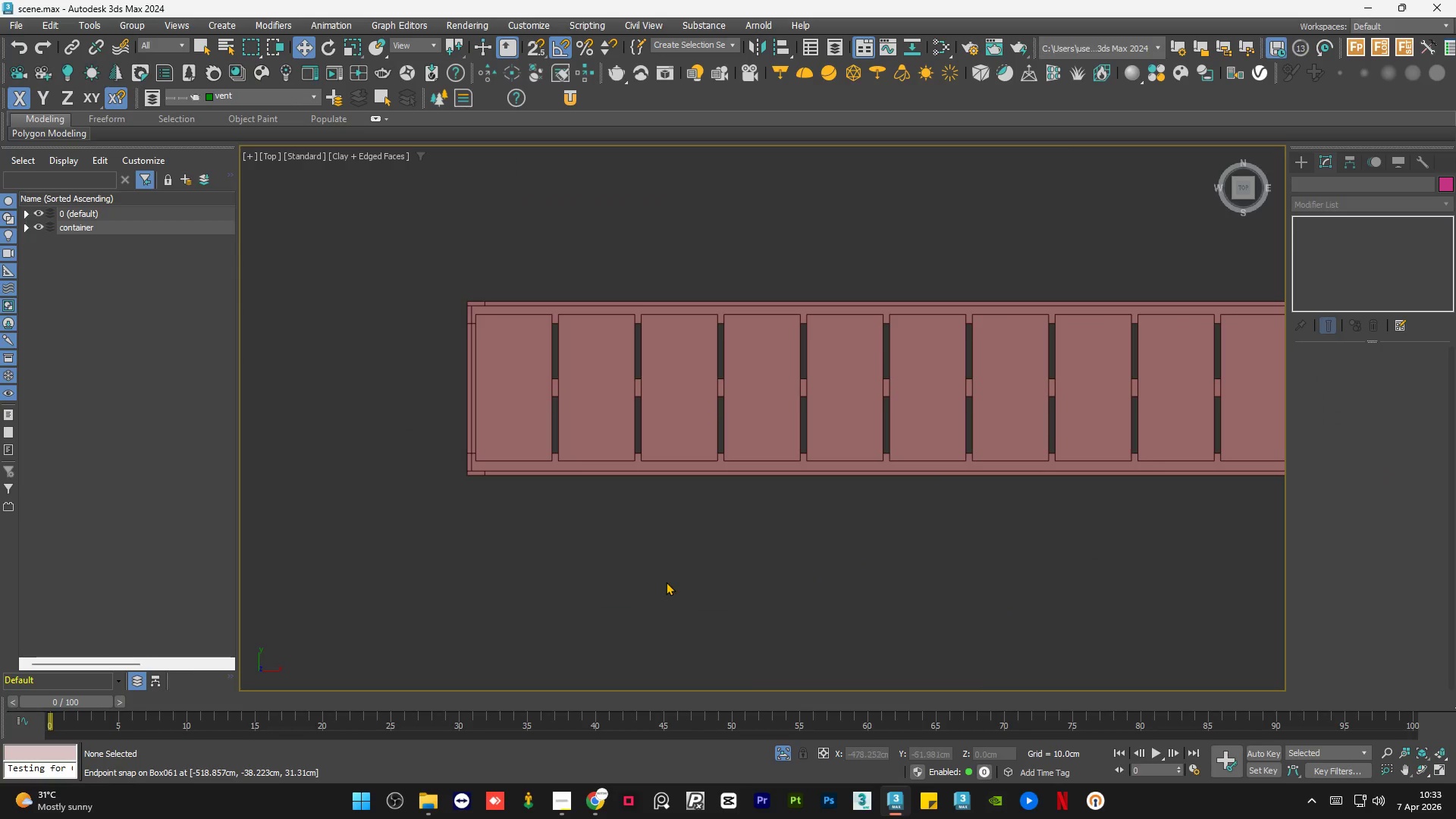 
hold_key(key=AltLeft, duration=0.52)
 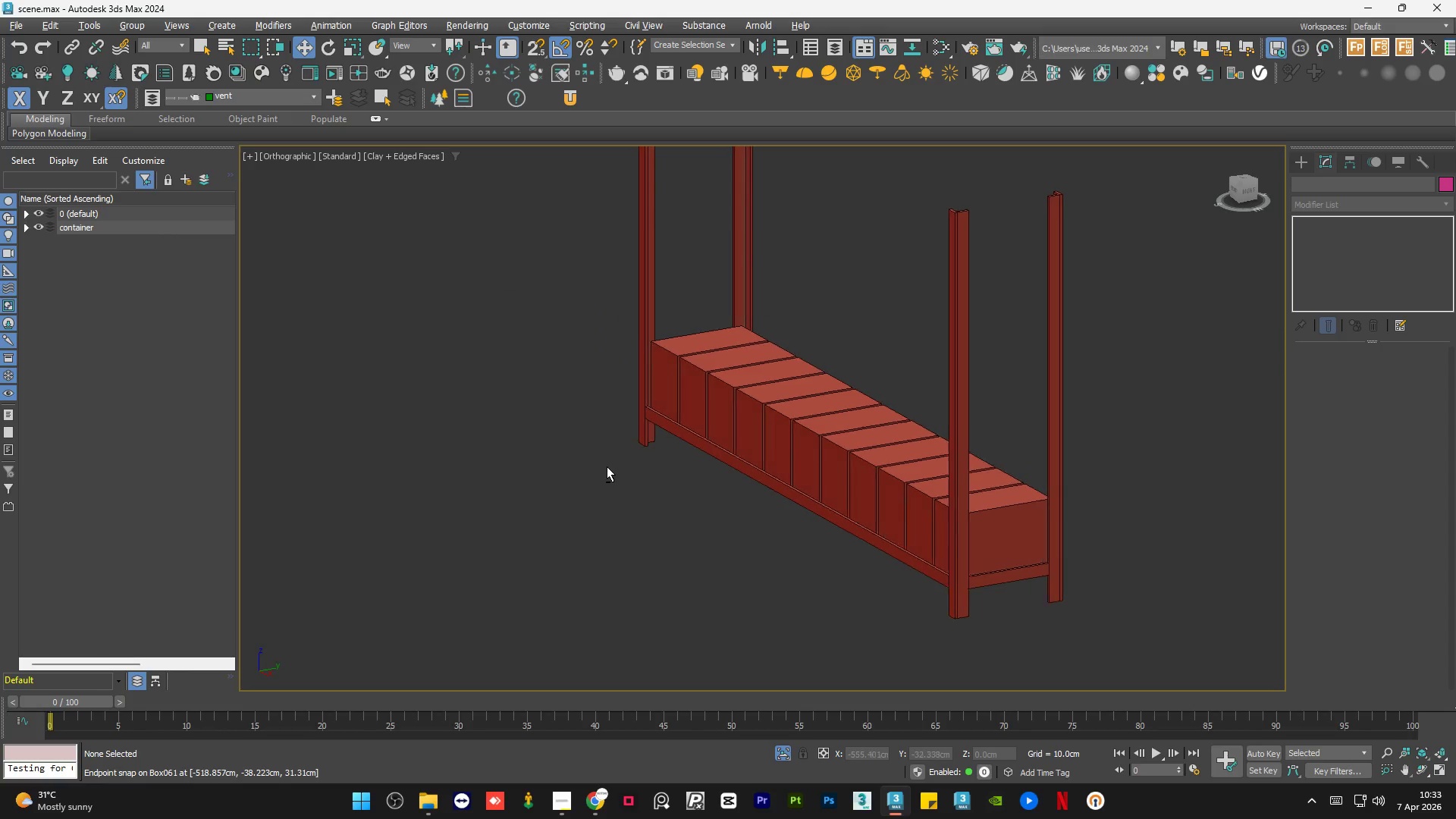 
hold_key(key=AltLeft, duration=0.78)
scroll: coordinate [566, 460], scroll_direction: down, amount: 1.0
 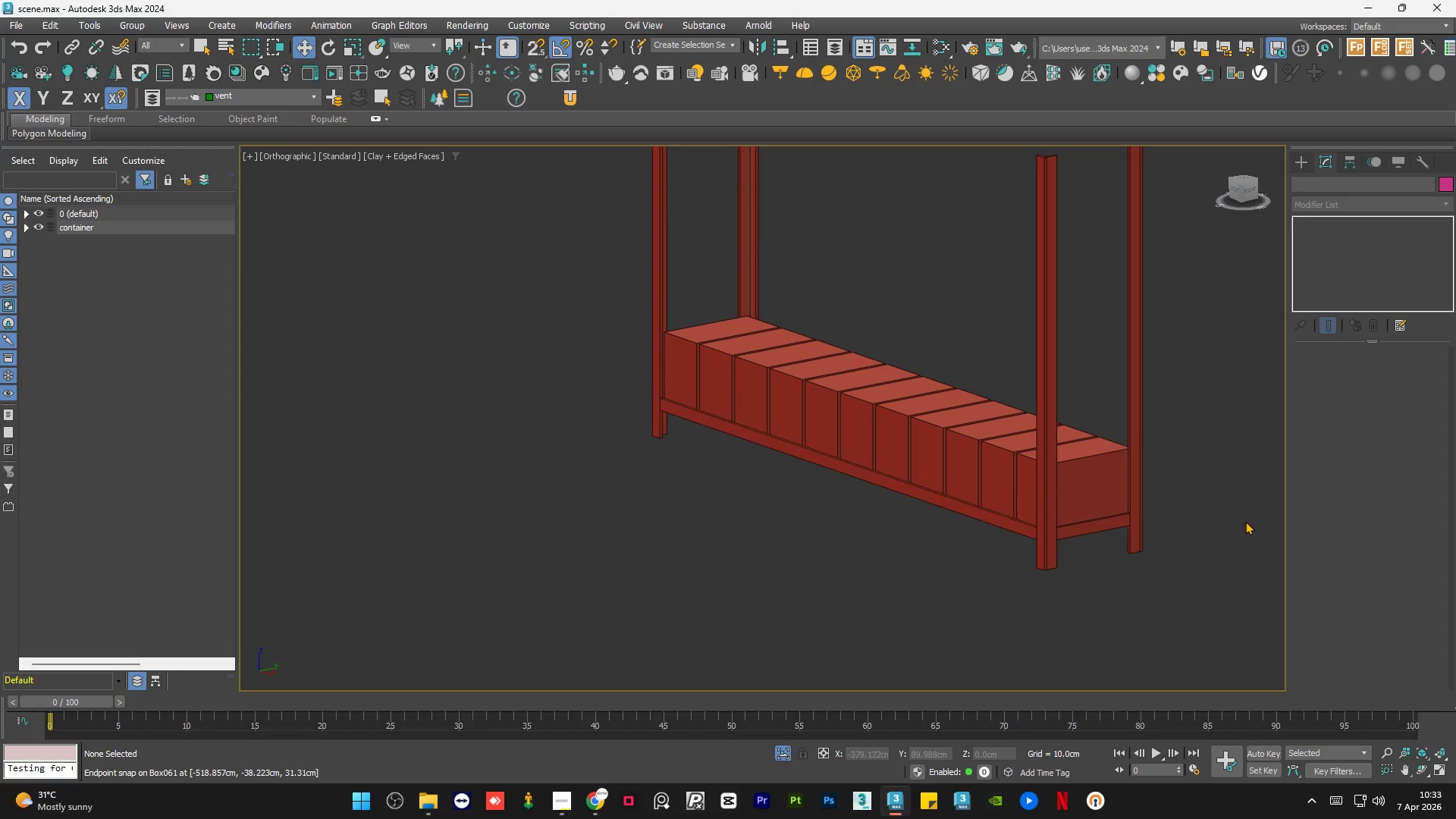 
scroll: coordinate [1114, 518], scroll_direction: up, amount: 3.0
 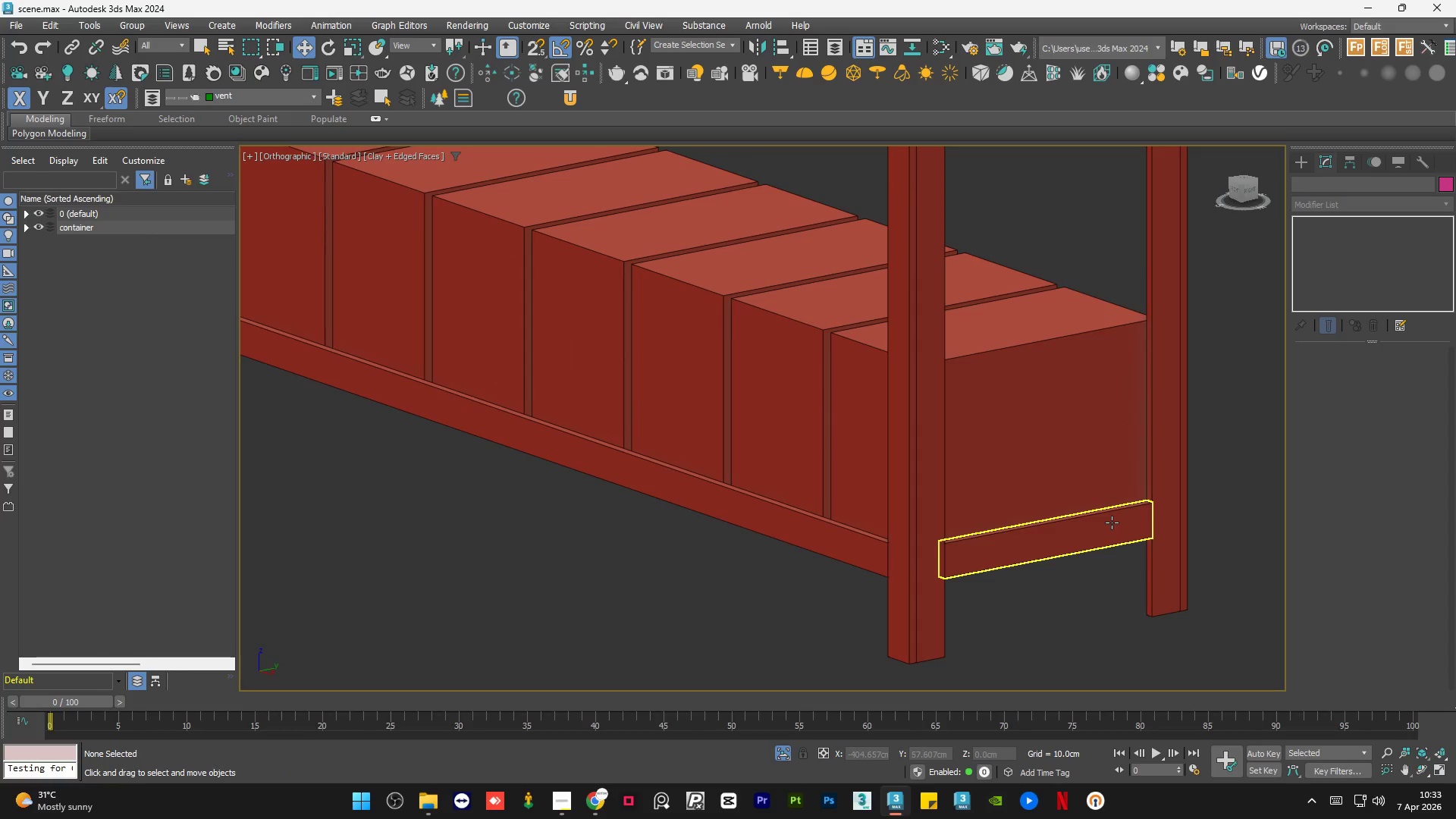 
left_click([1112, 522])
 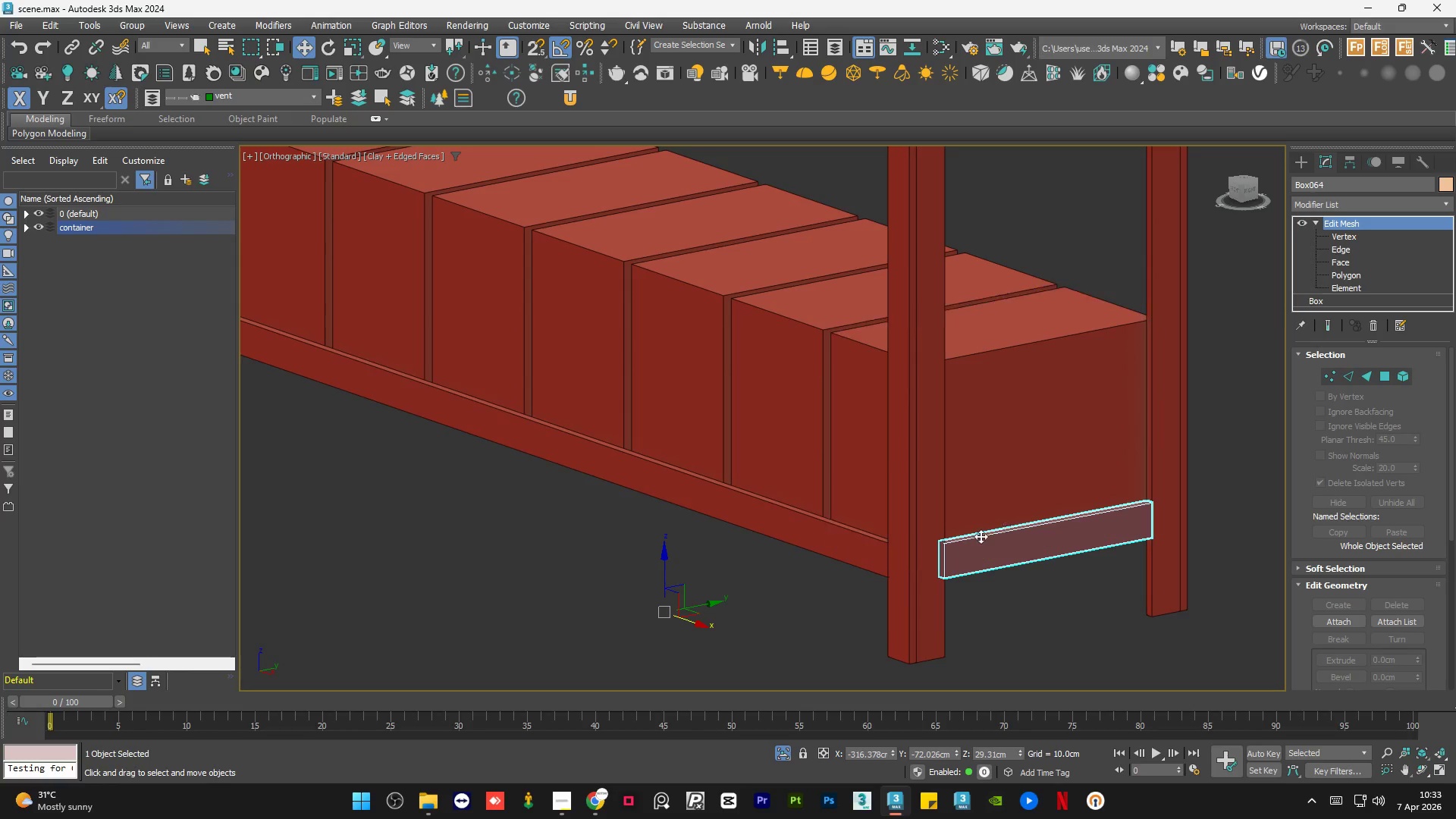 
hold_key(key=ControlLeft, duration=0.41)
left_click([864, 547])
 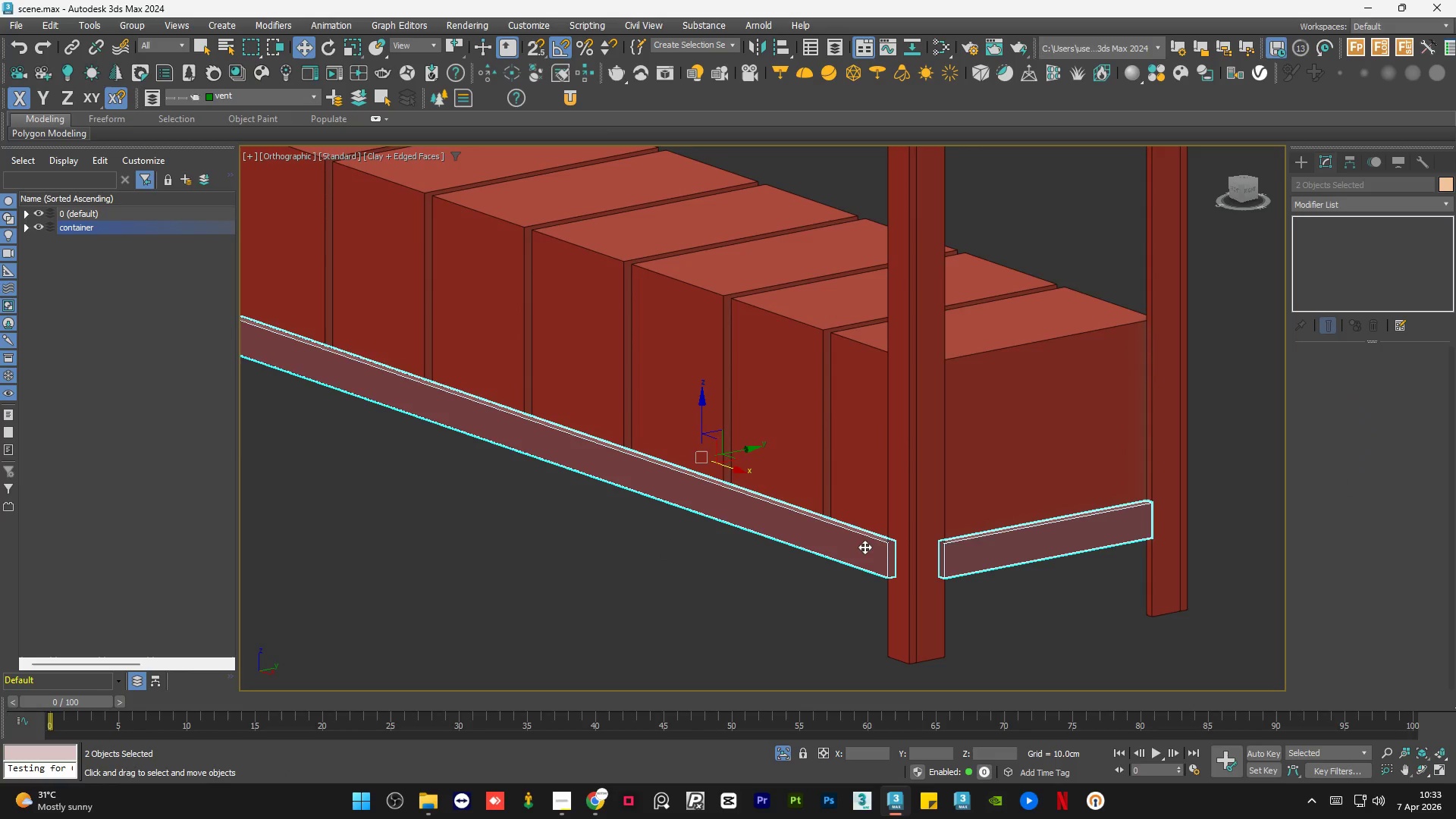 
key(Alt+AltLeft)
 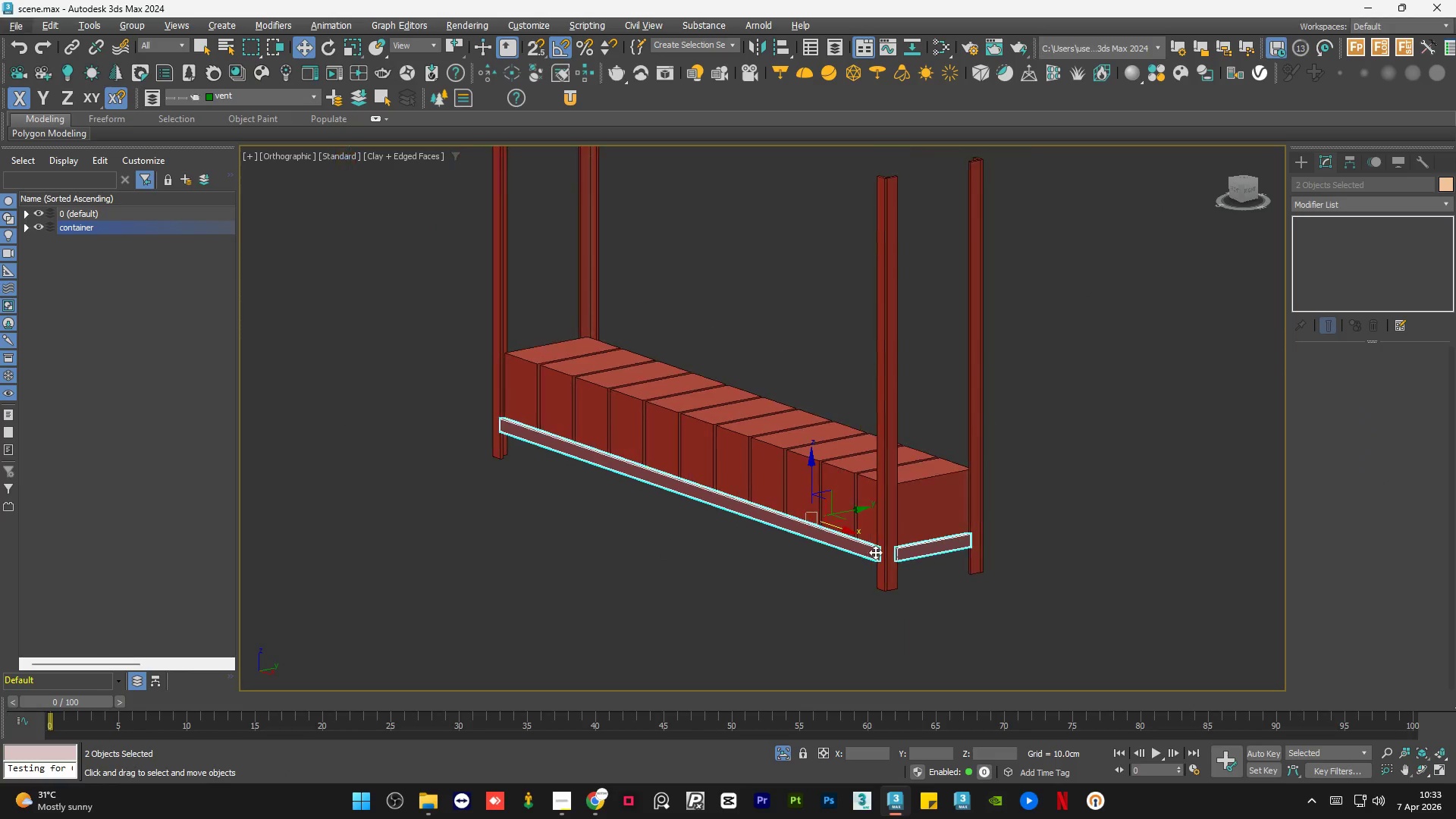 
hold_key(key=AltLeft, duration=0.89)
 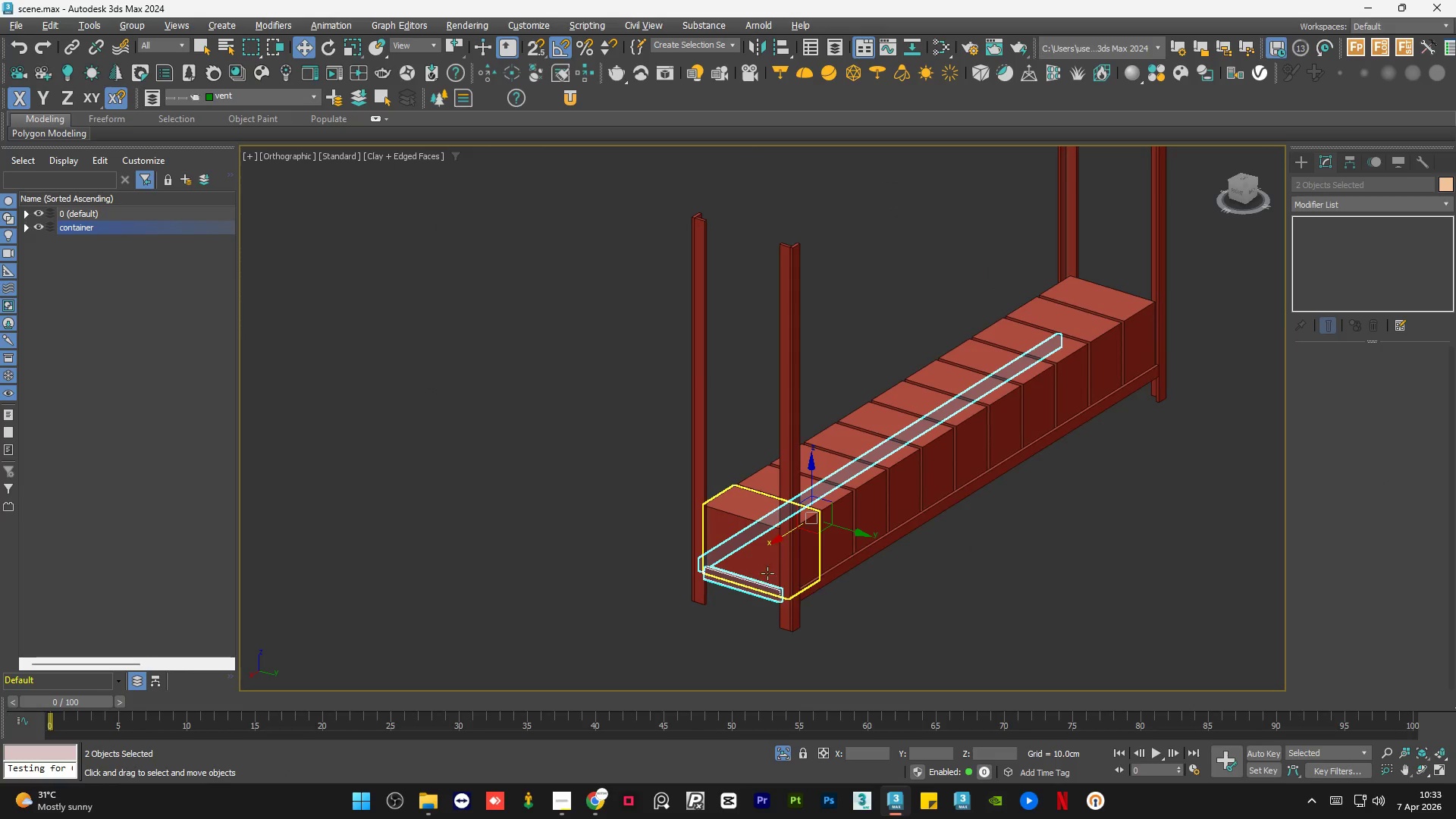 
scroll: coordinate [873, 552], scroll_direction: down, amount: 3.0
 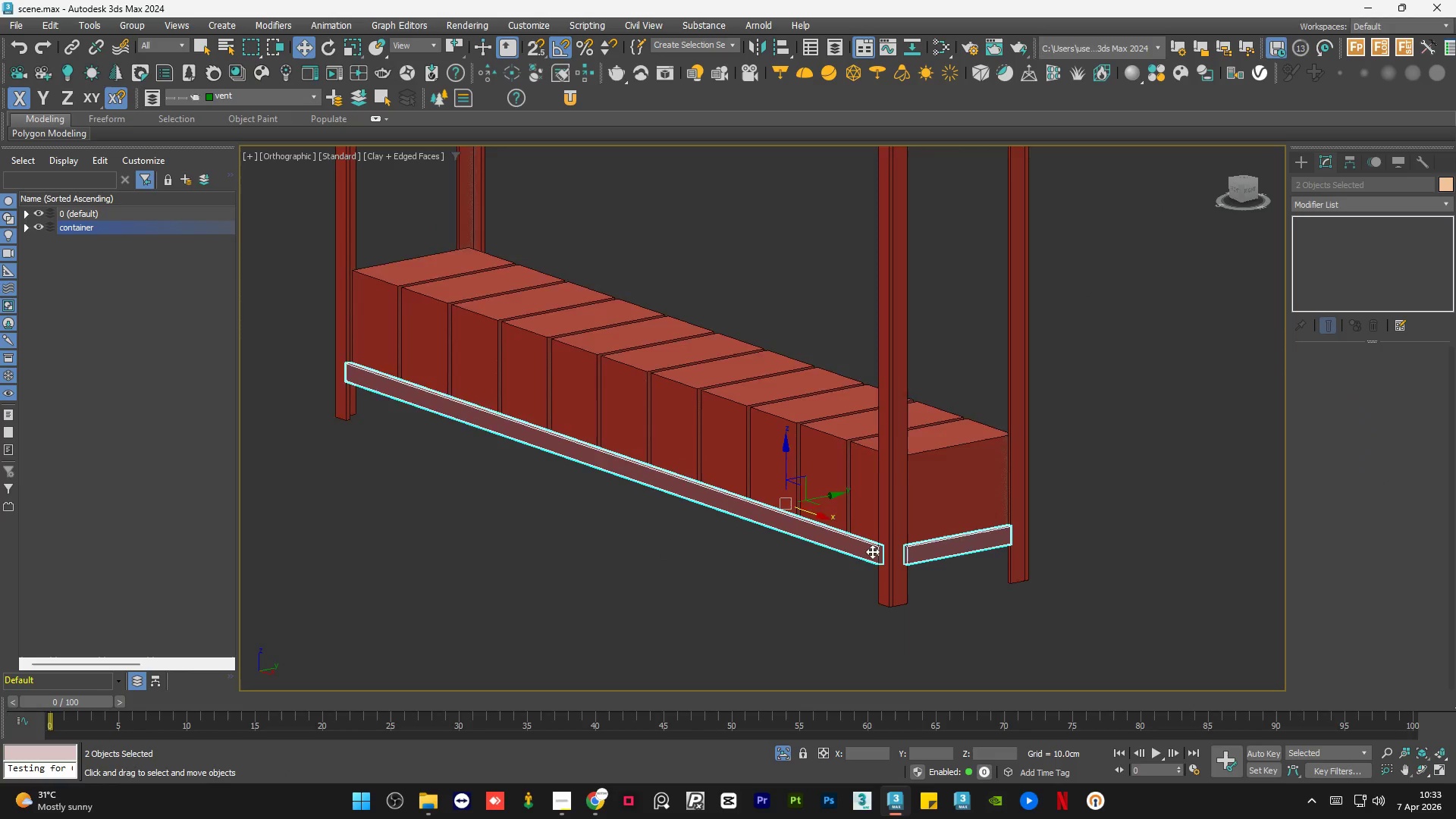 
hold_key(key=ControlLeft, duration=0.58)
left_click([826, 583])
 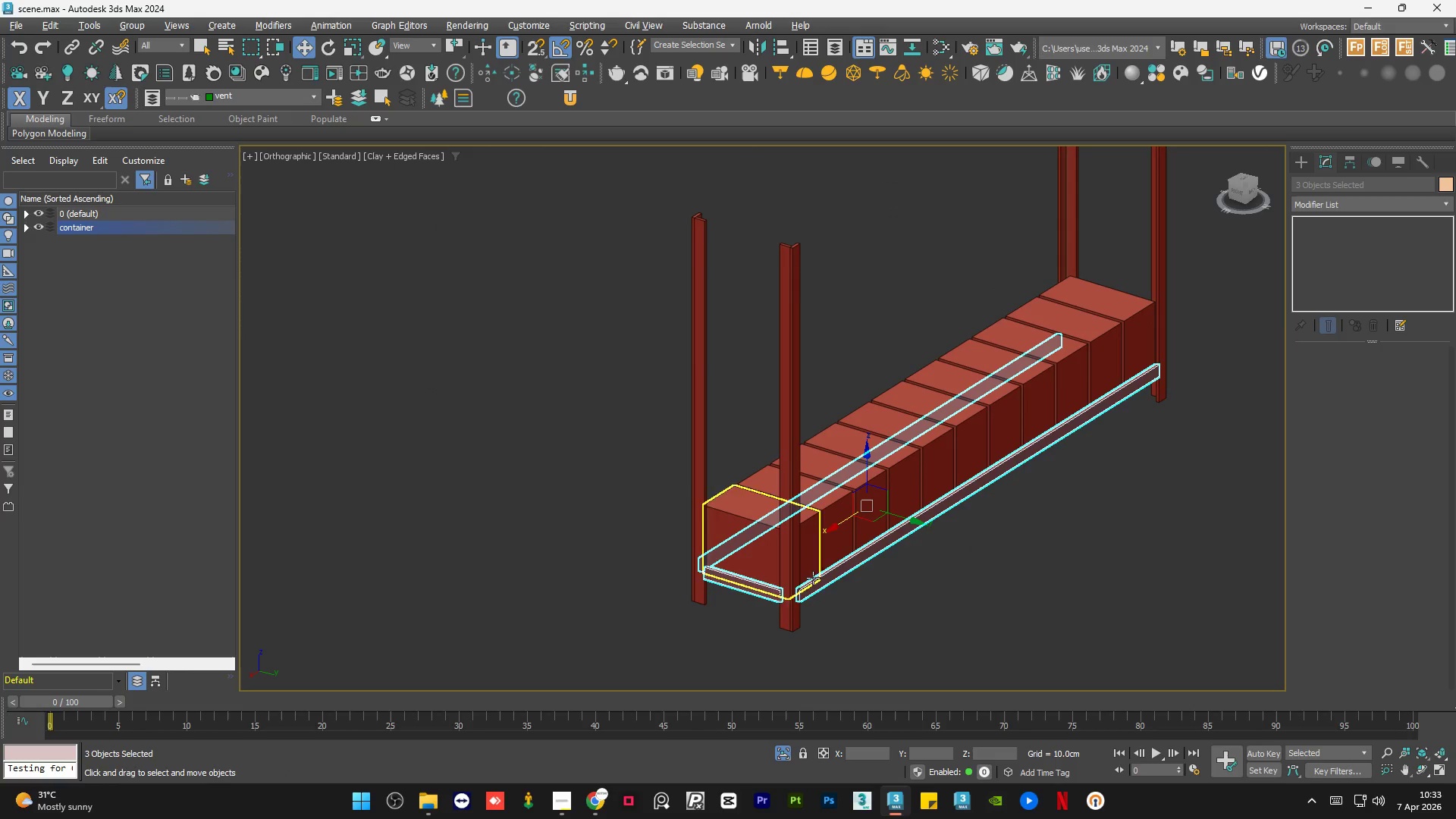 
hold_key(key=AltLeft, duration=0.88)
 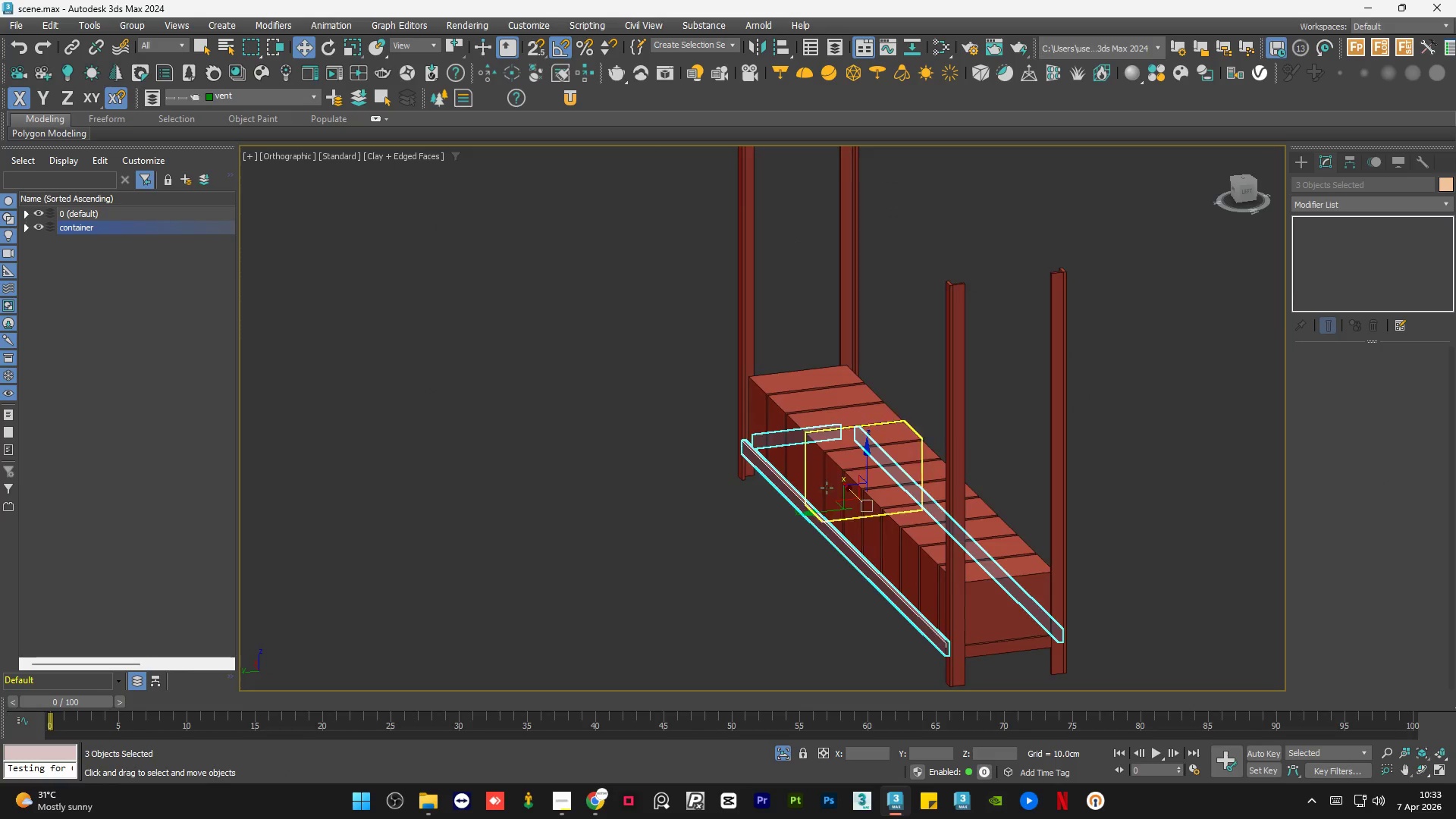 
scroll: coordinate [817, 493], scroll_direction: down, amount: 1.0
 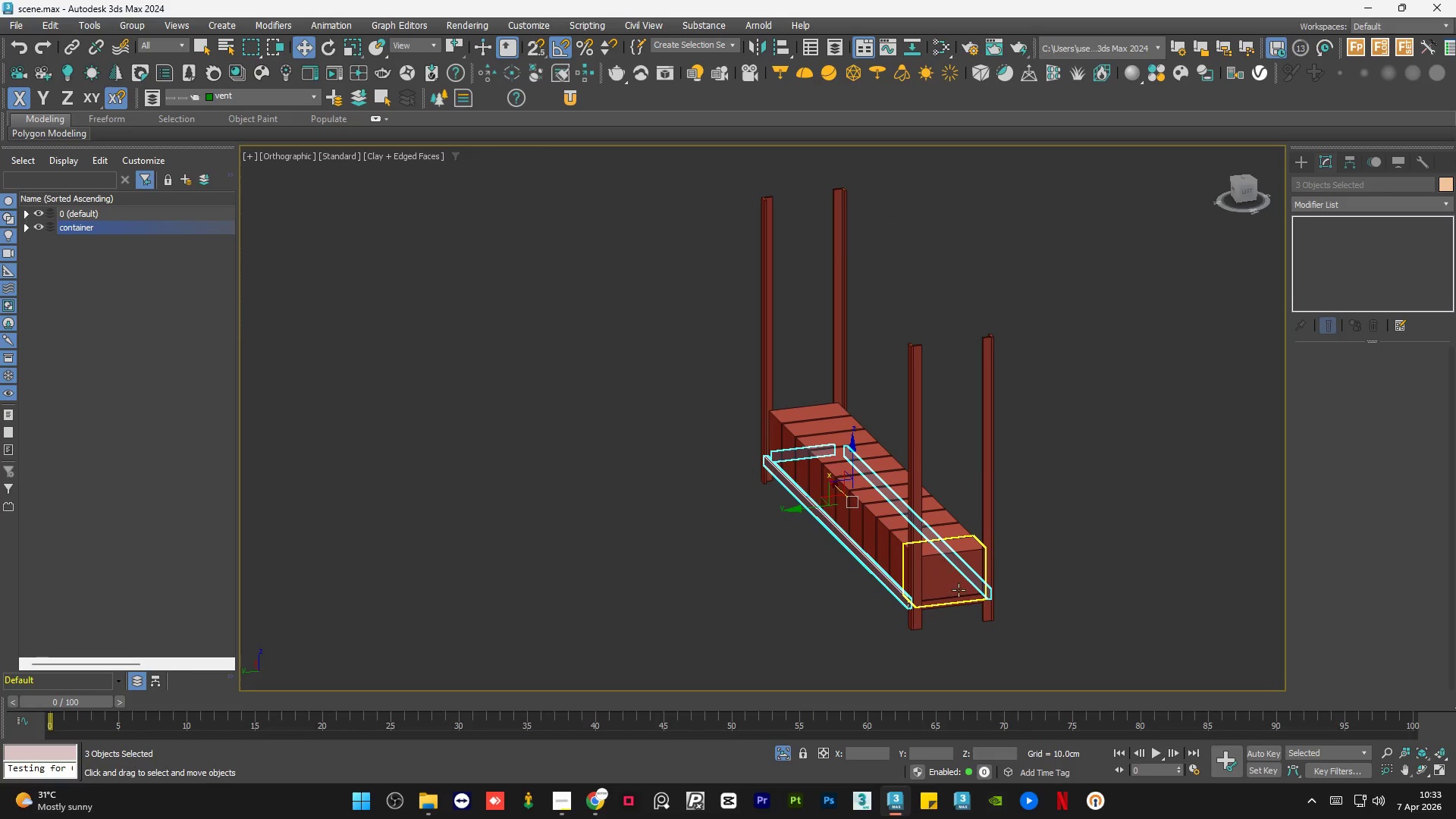 
hold_key(key=ControlLeft, duration=0.48)
left_click([951, 605])
 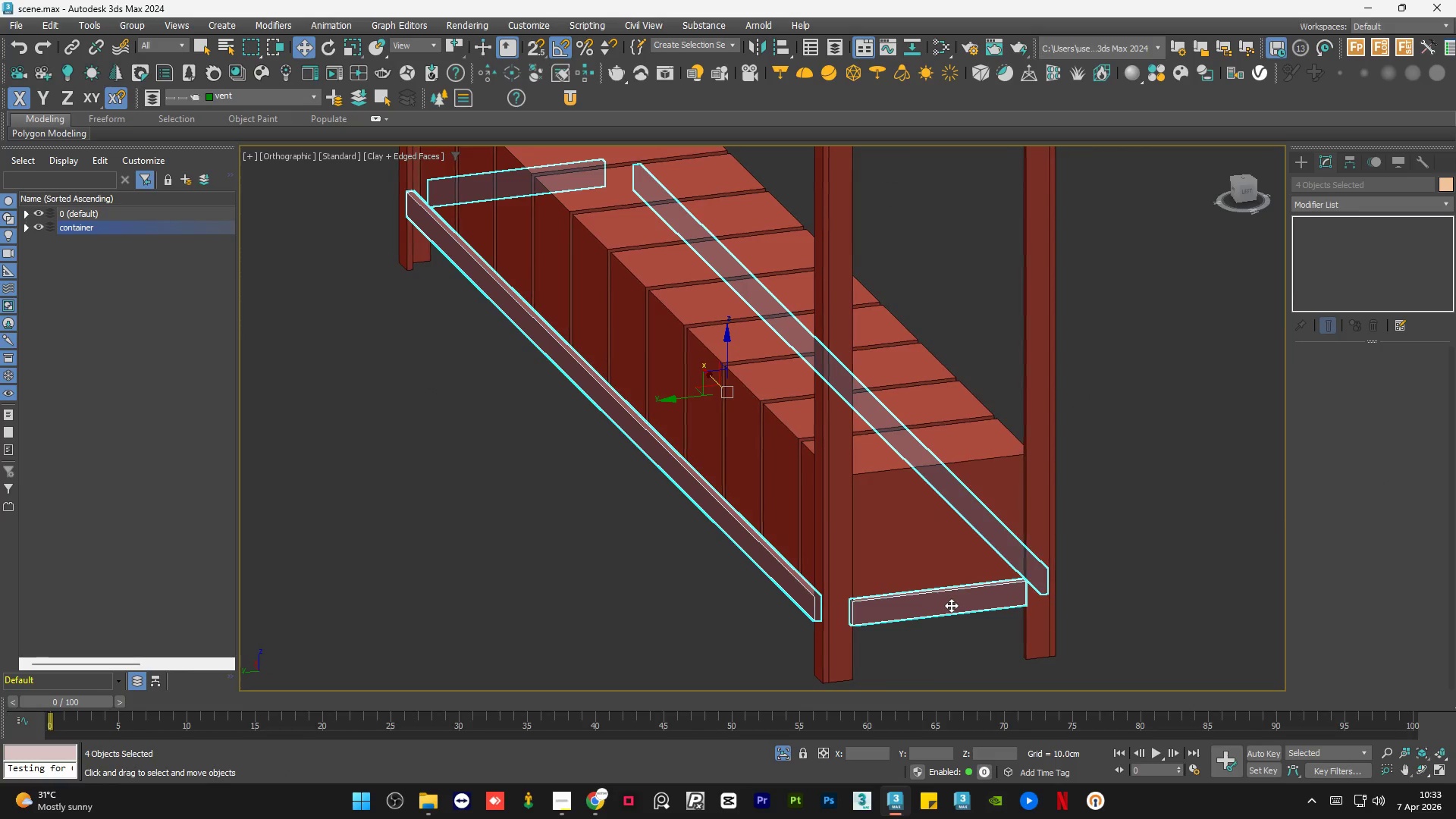 
scroll: coordinate [959, 606], scroll_direction: up, amount: 3.0
 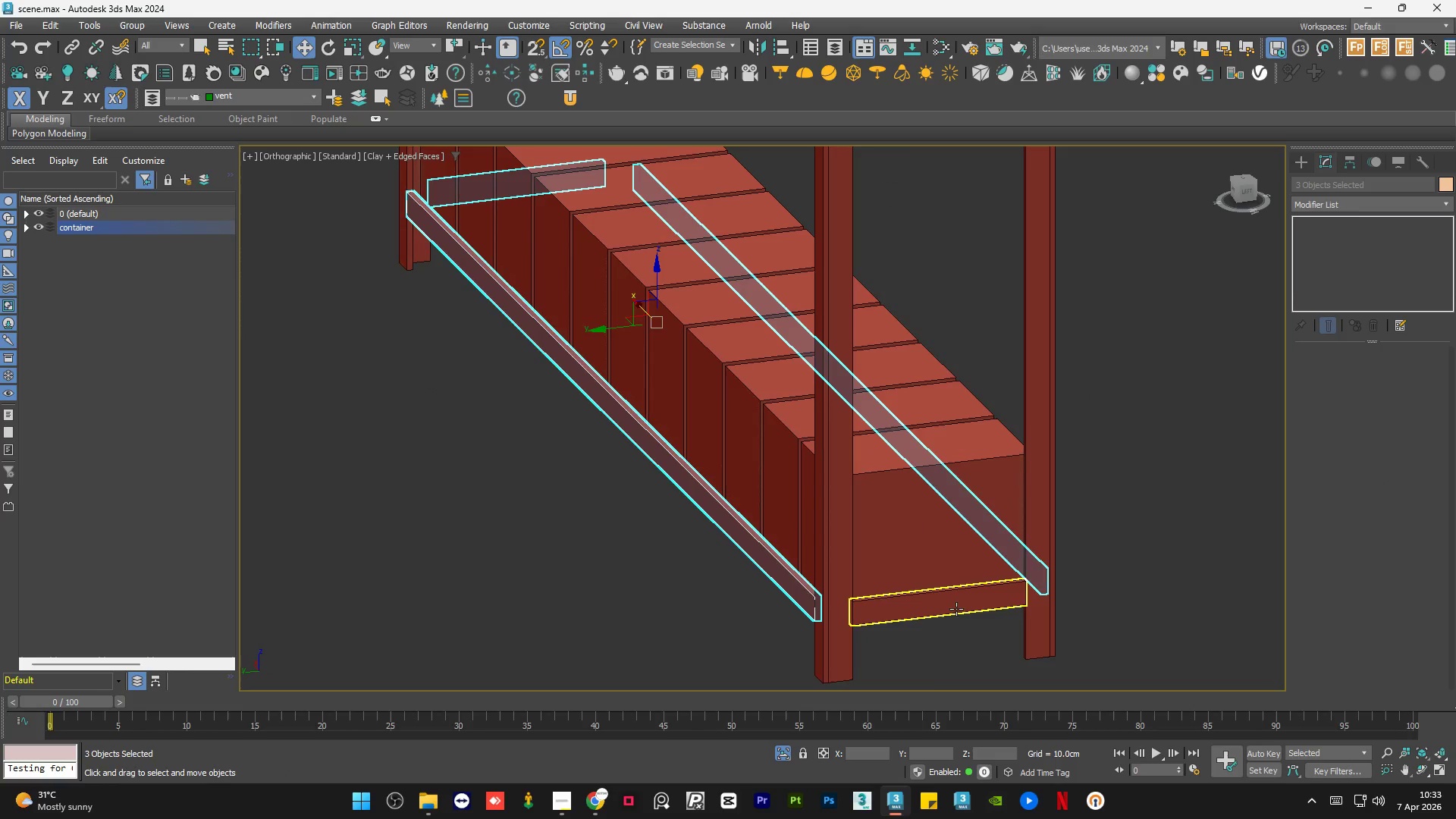 
hold_key(key=AltLeft, duration=0.84)
scroll: coordinate [946, 601], scroll_direction: down, amount: 3.0
 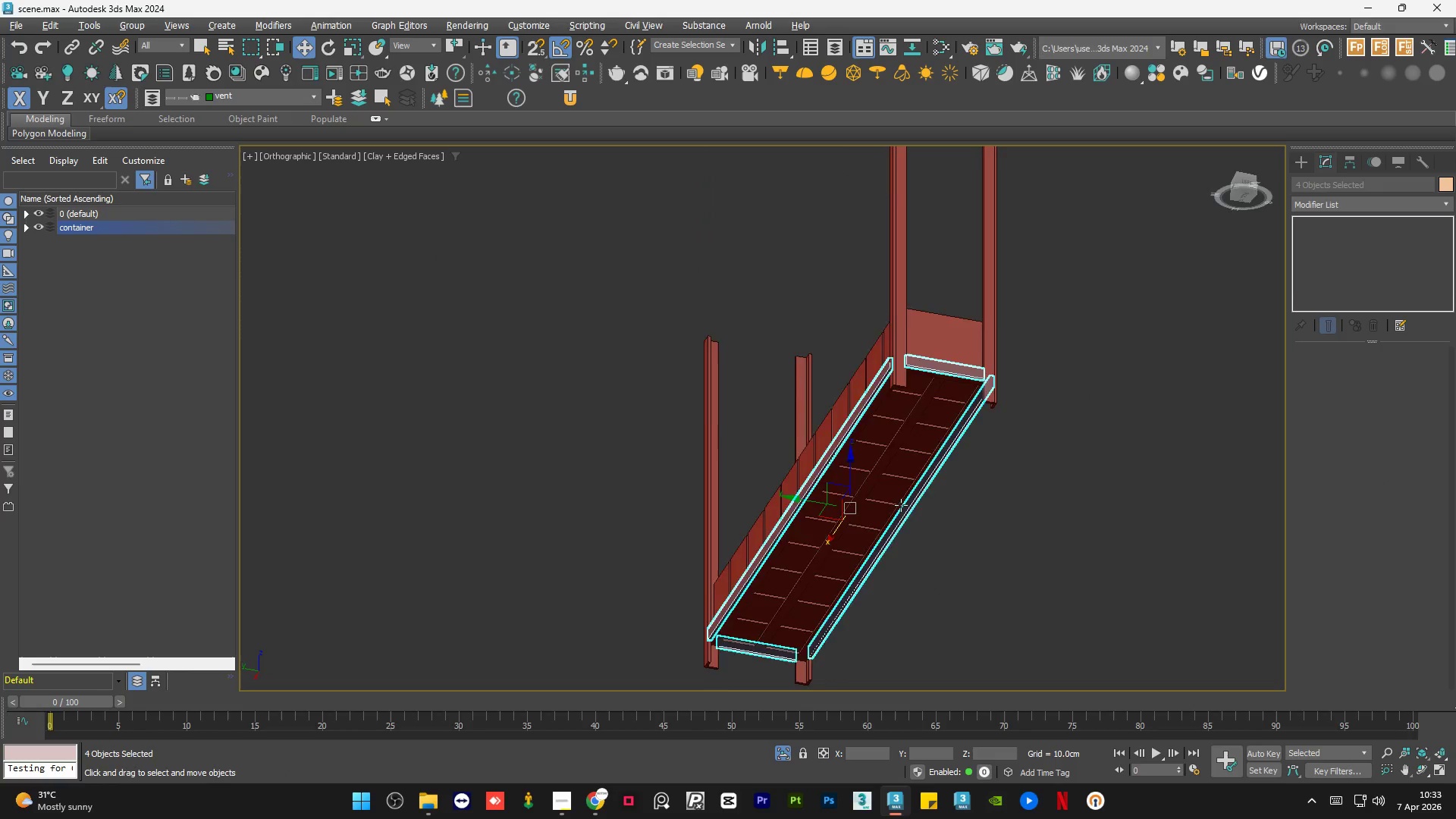 
hold_key(key=ControlLeft, duration=0.78)
 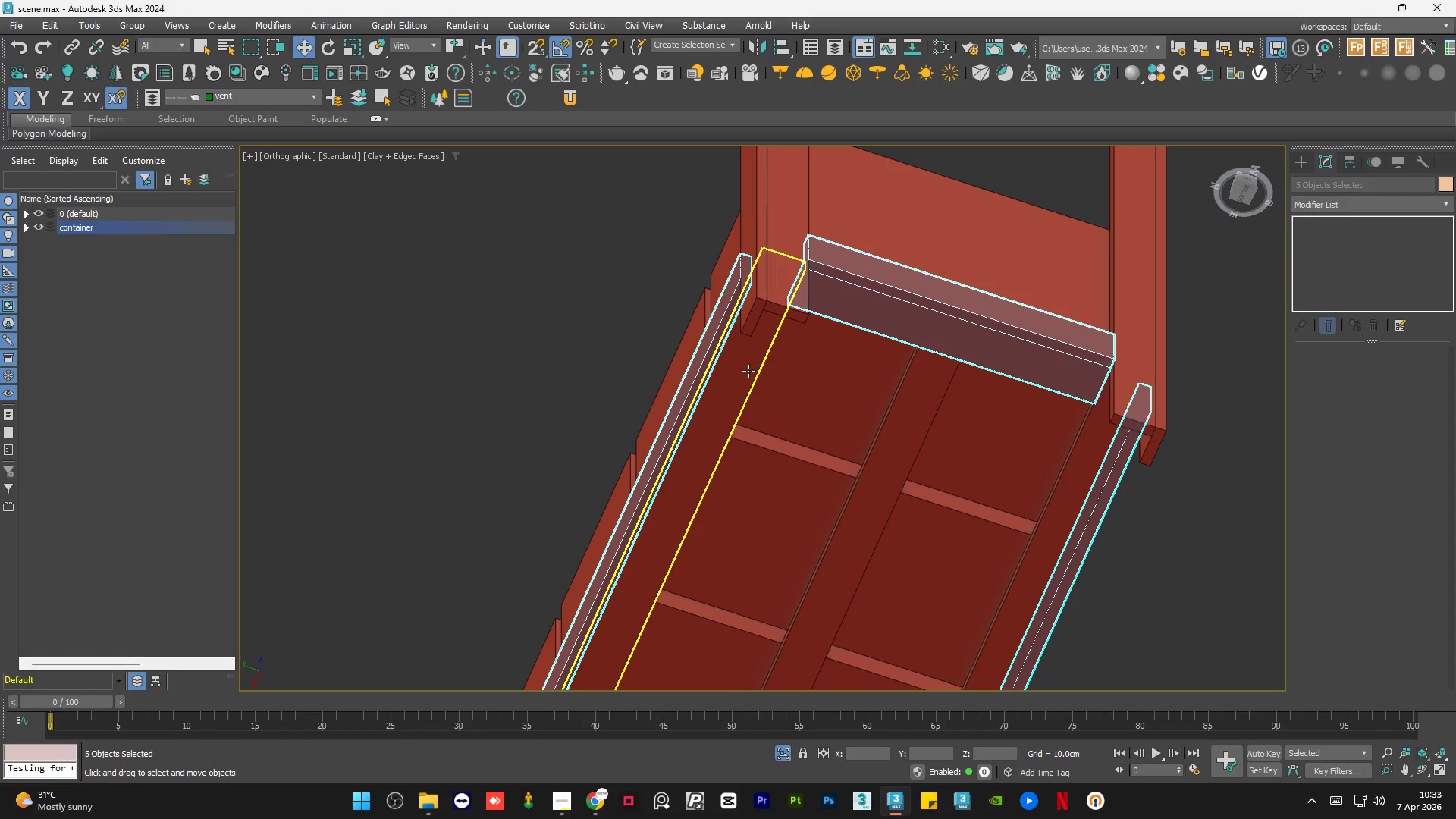 
scroll: coordinate [947, 281], scroll_direction: up, amount: 4.0
 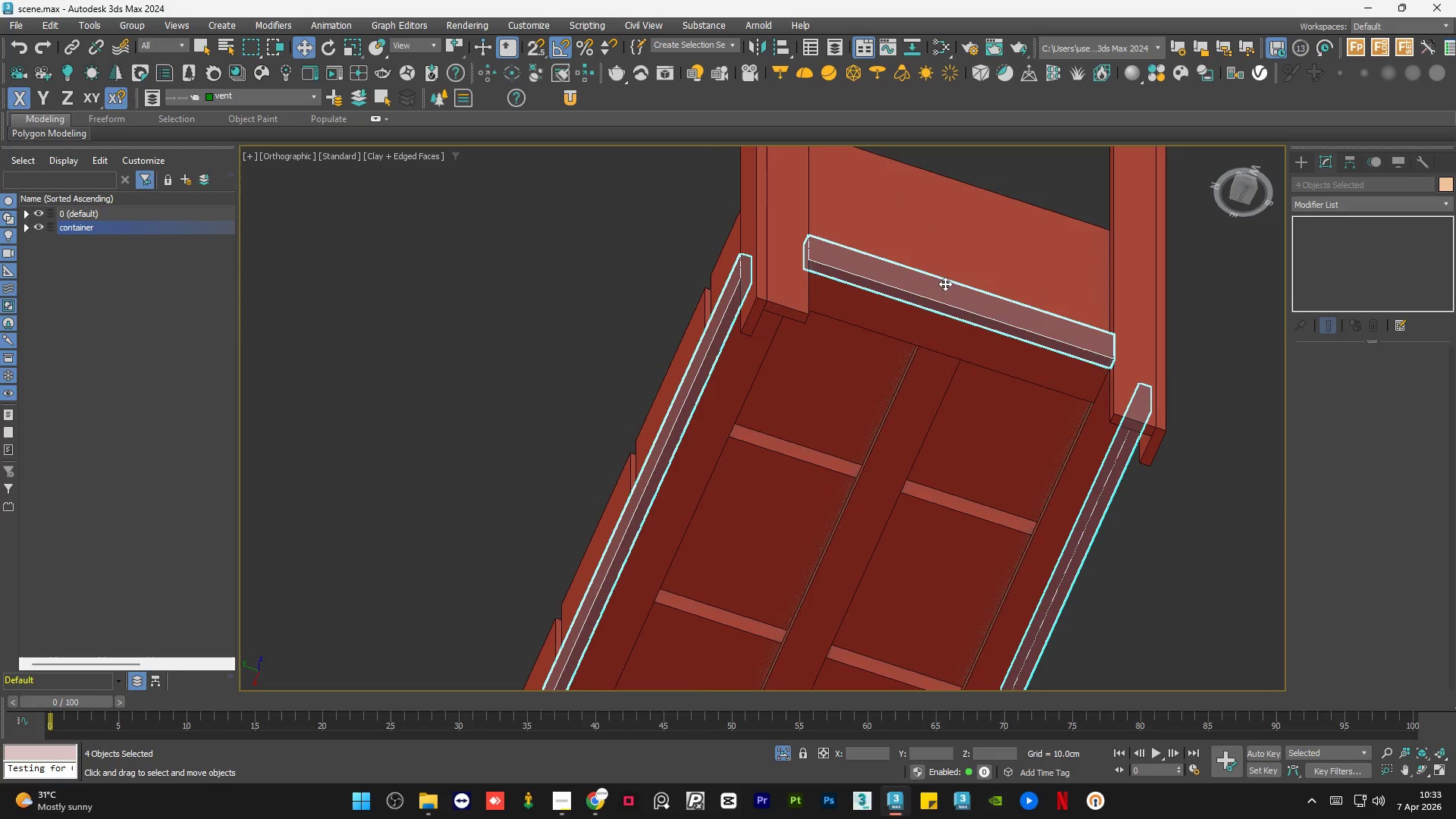 
left_click([918, 323])
 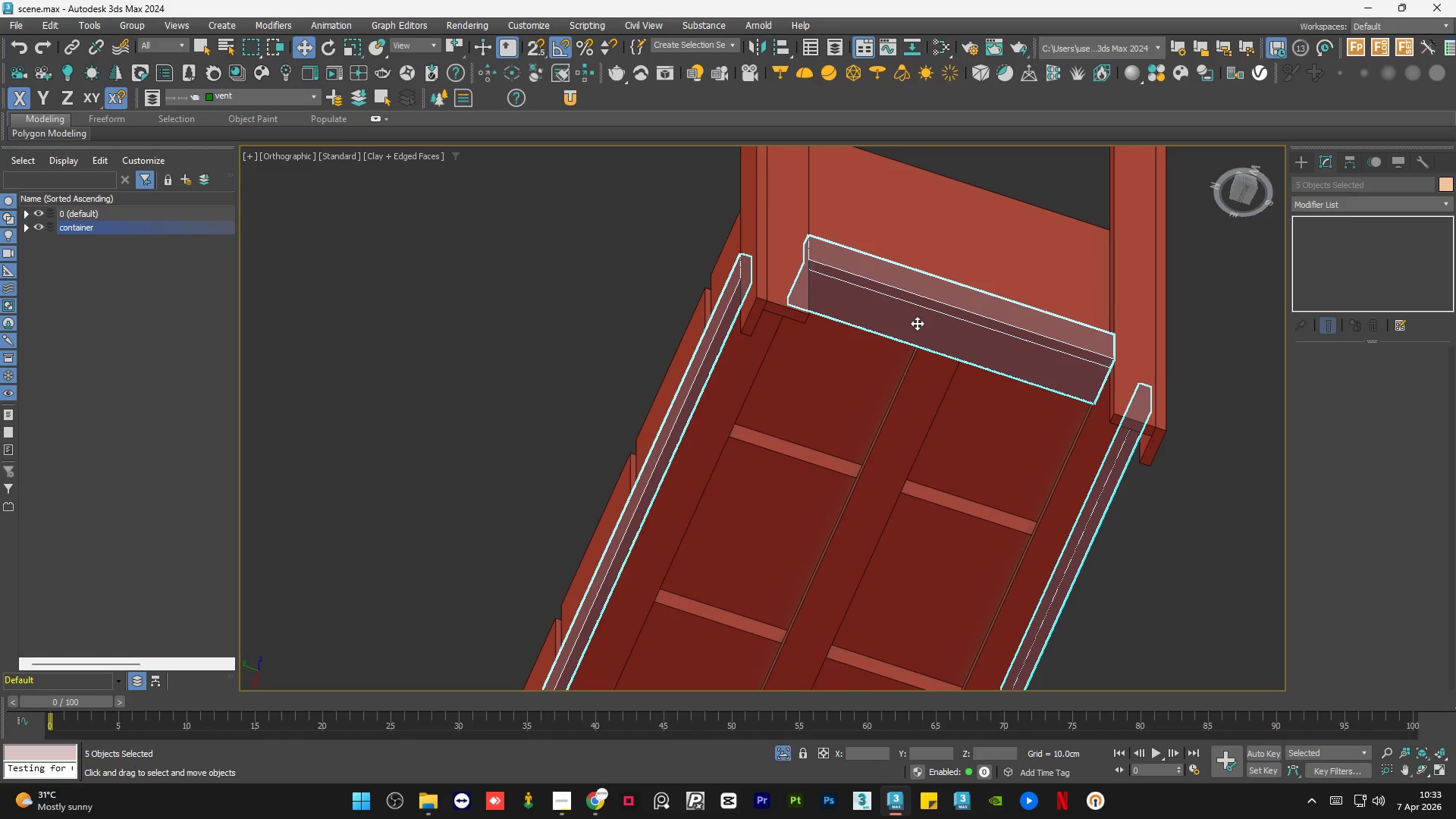 
hold_key(key=ControlLeft, duration=0.56)
left_click([748, 371])
 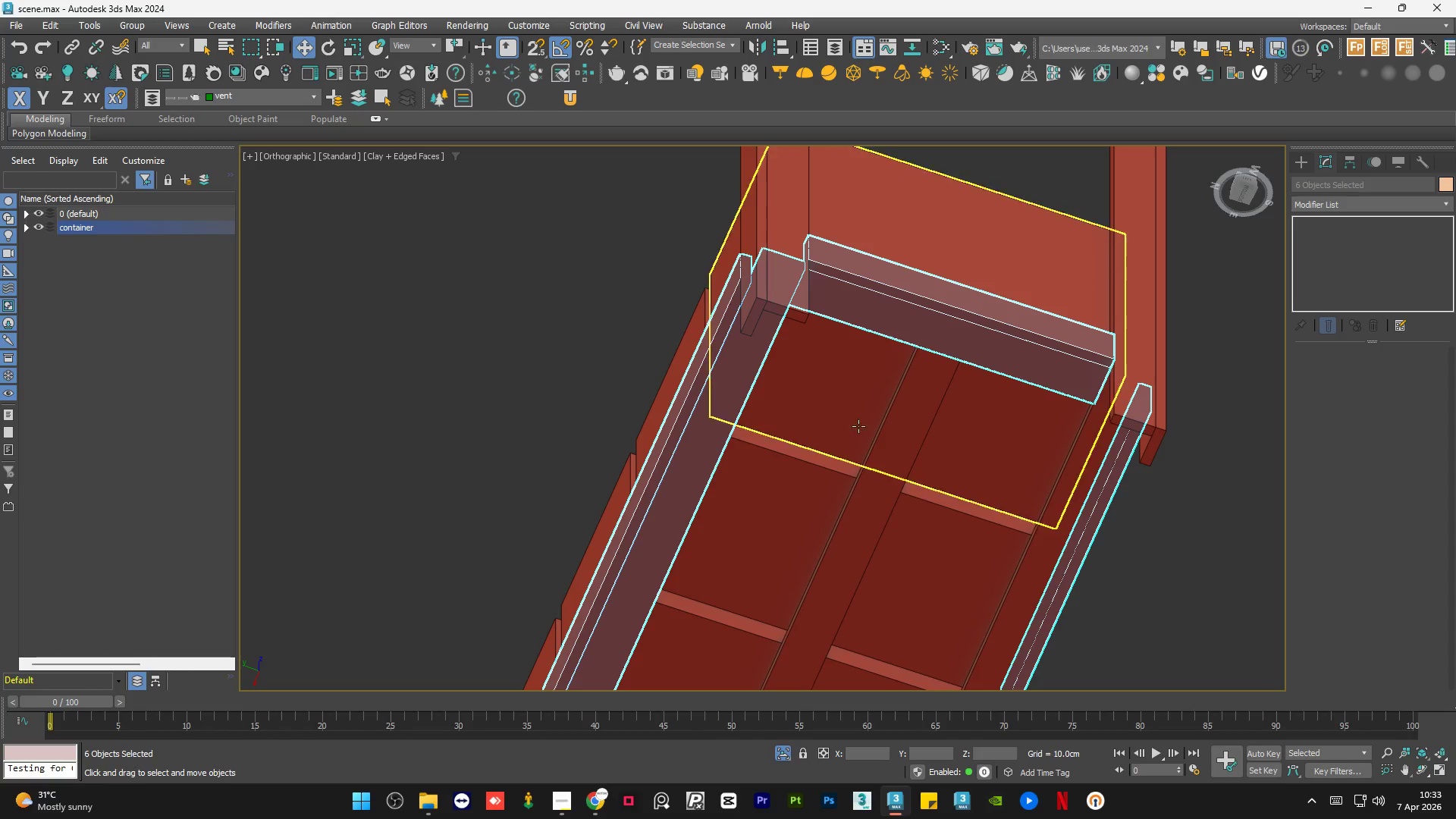 
hold_key(key=ControlLeft, duration=0.78)
left_click([1078, 497])
 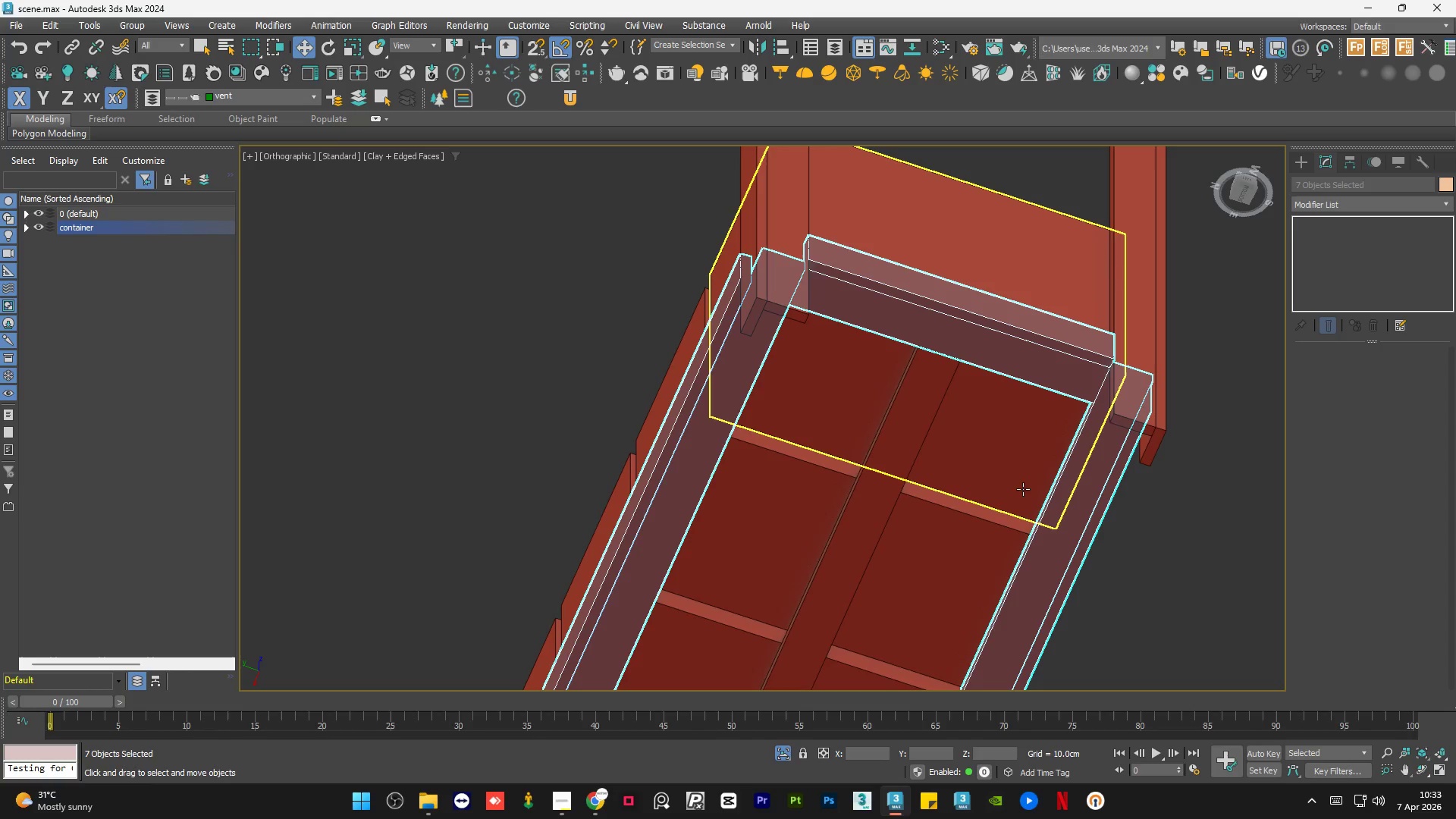 
hold_key(key=ControlLeft, duration=0.59)
left_click([877, 457])
 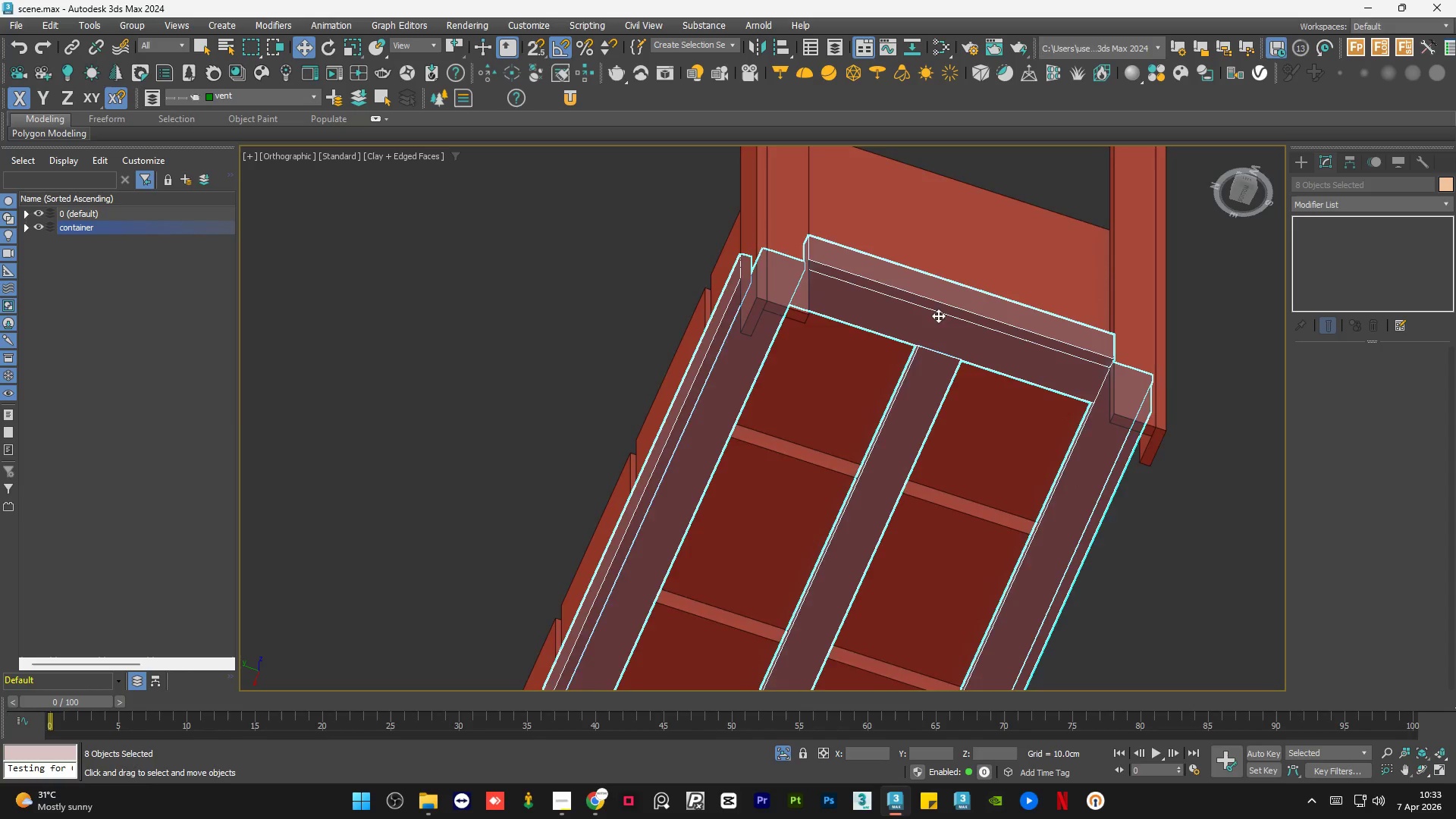 
hold_key(key=ControlLeft, duration=0.64)
 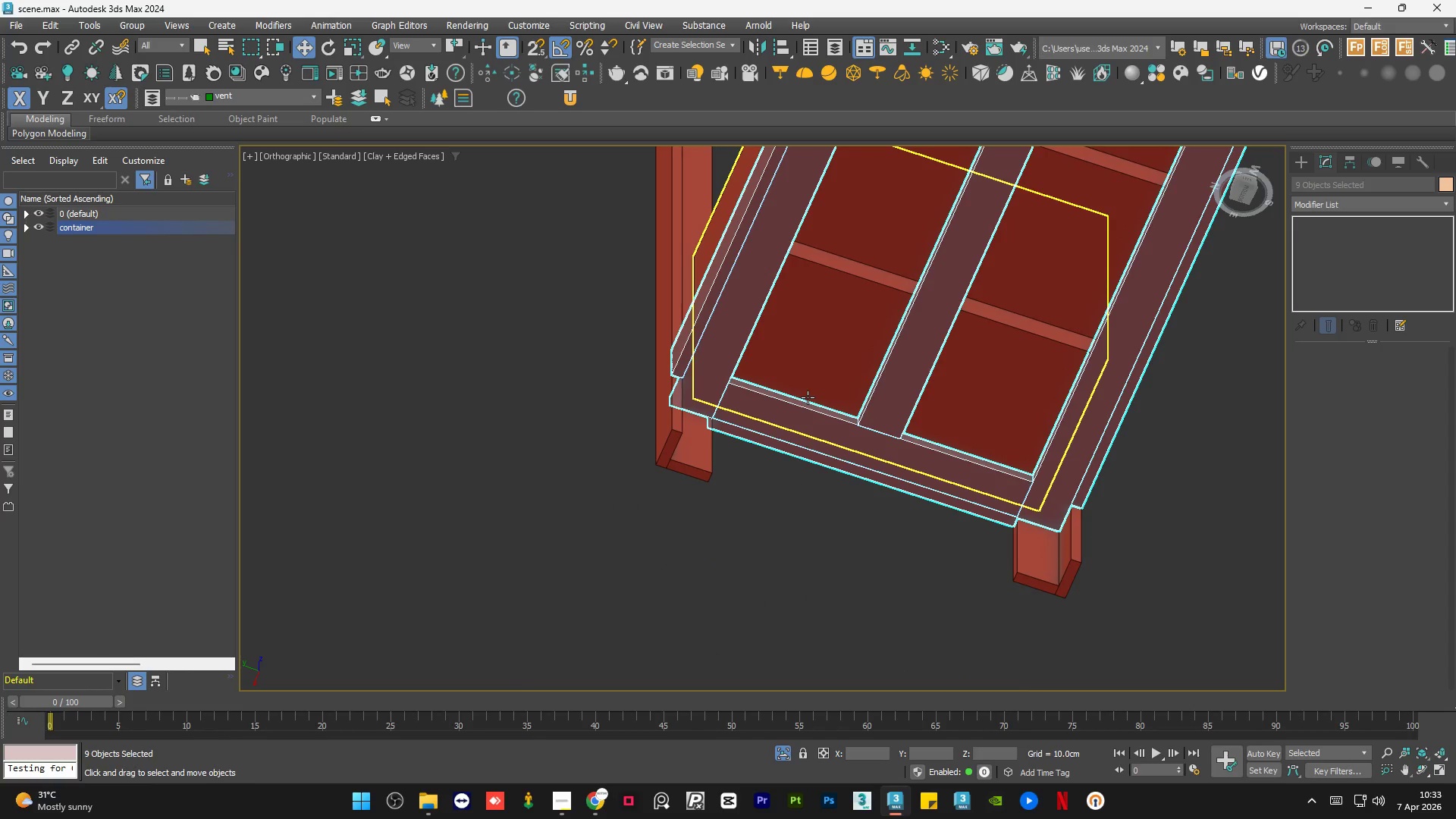 
scroll: coordinate [861, 447], scroll_direction: none, amount: 0.0
 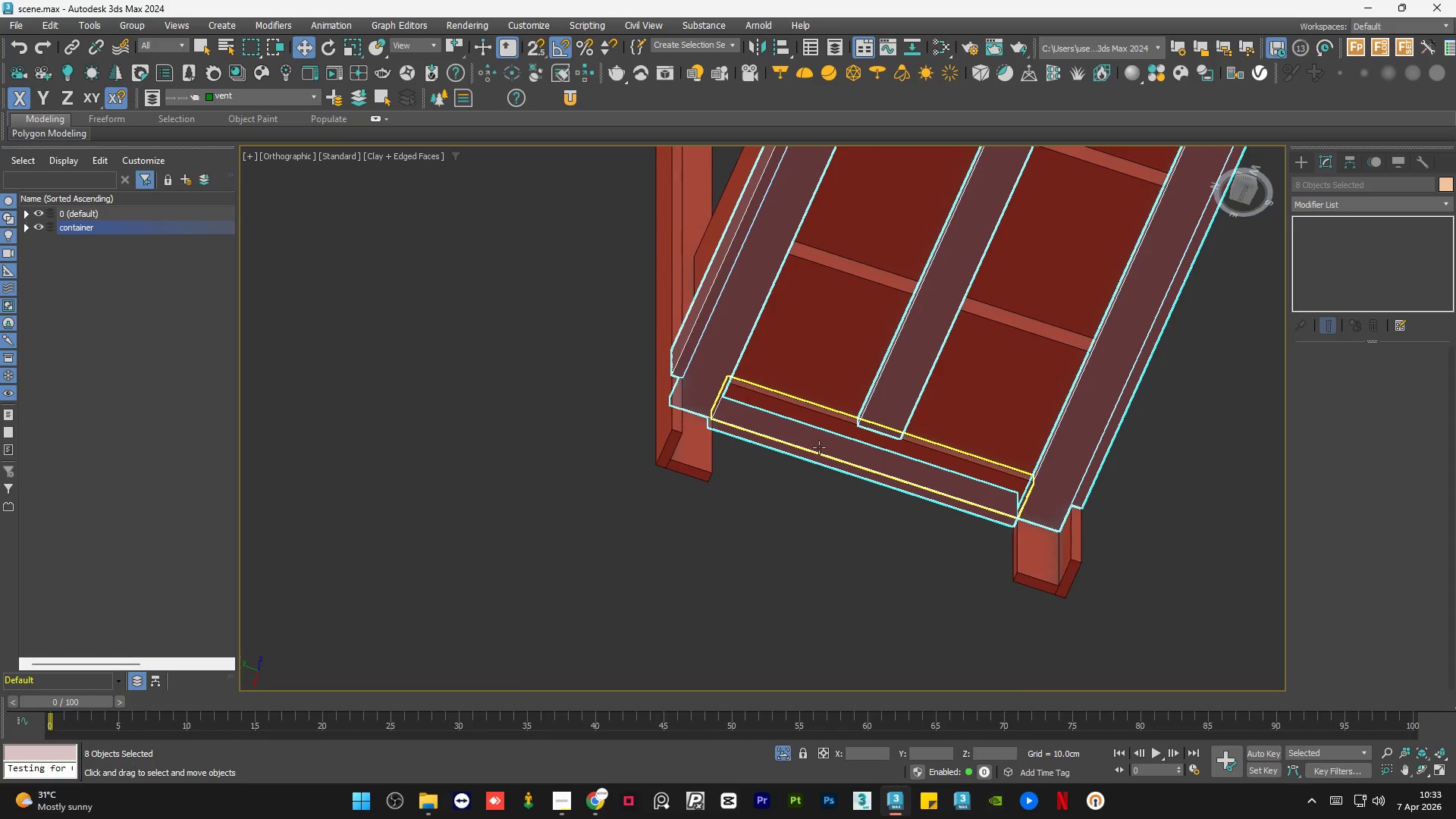 
left_click([817, 417])
 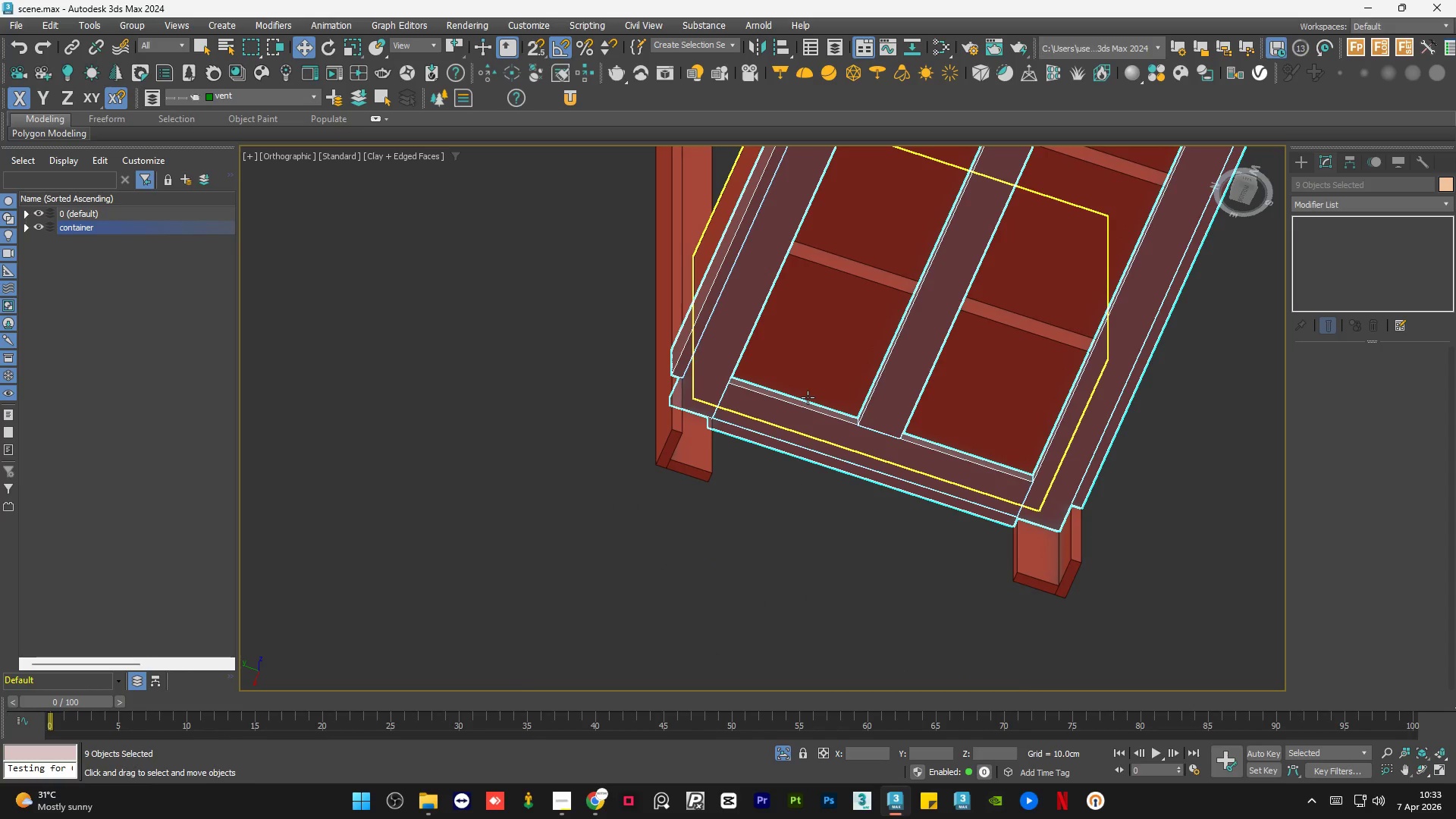 
scroll: coordinate [800, 416], scroll_direction: down, amount: 3.0
 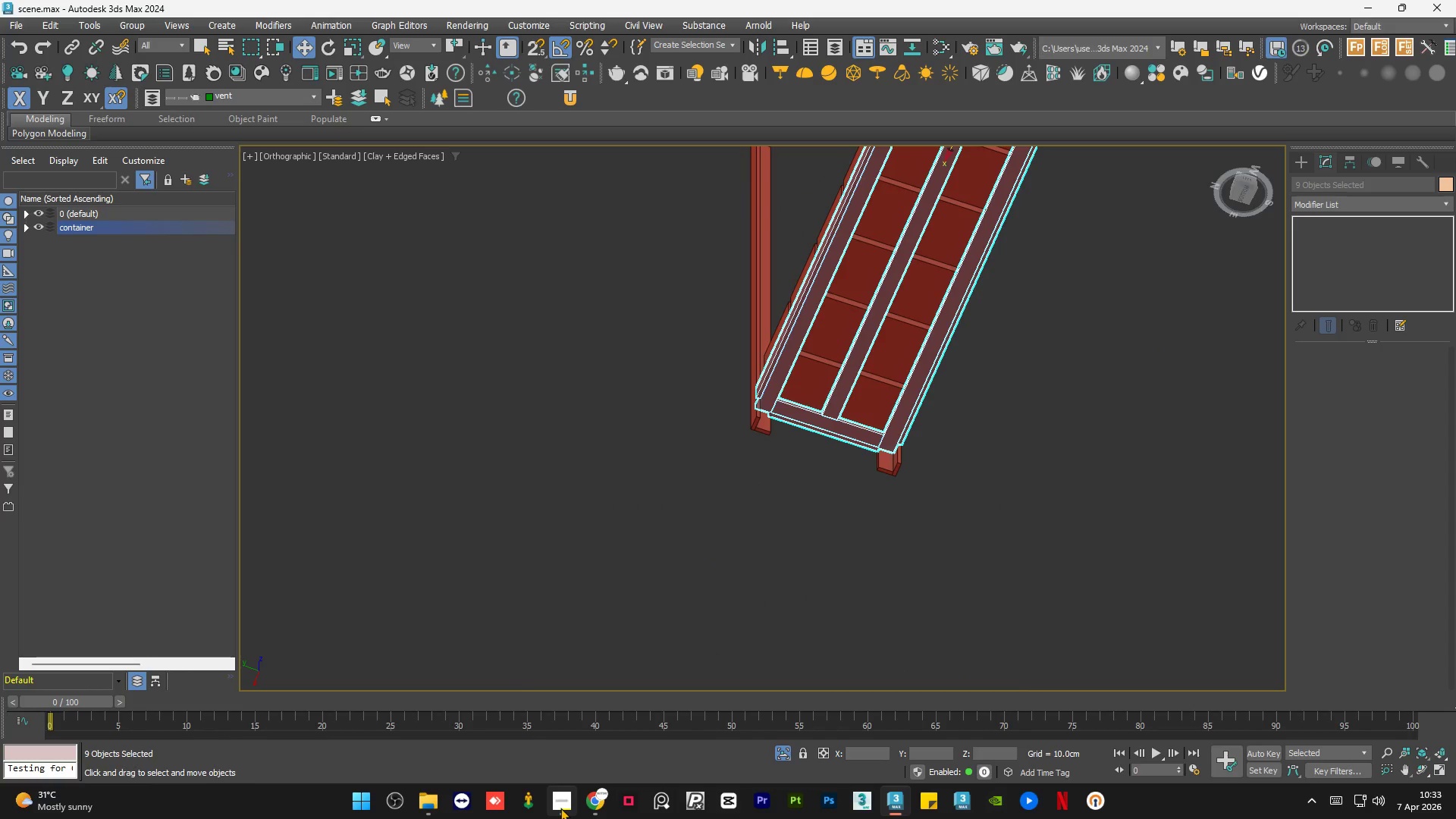 
left_click([560, 808])